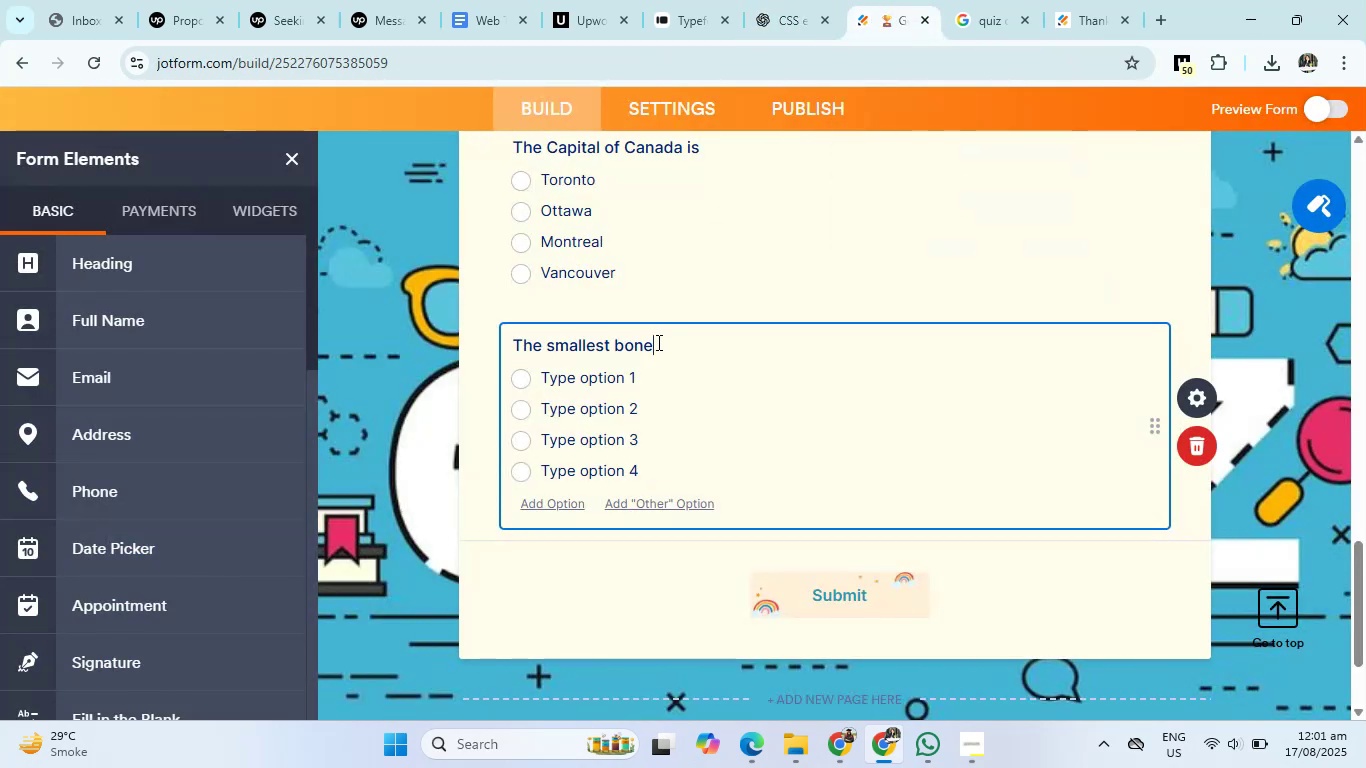 
type( in the human body is )
 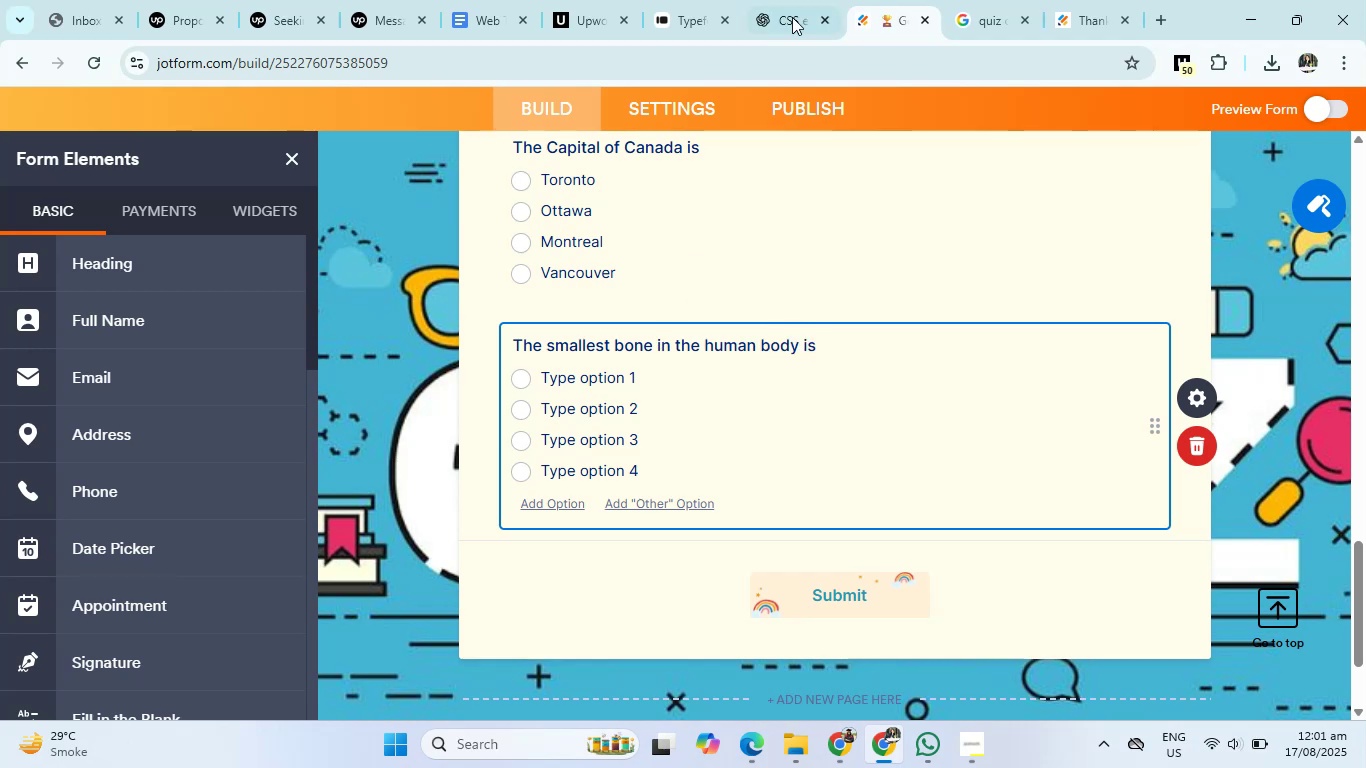 
left_click([789, 17])
 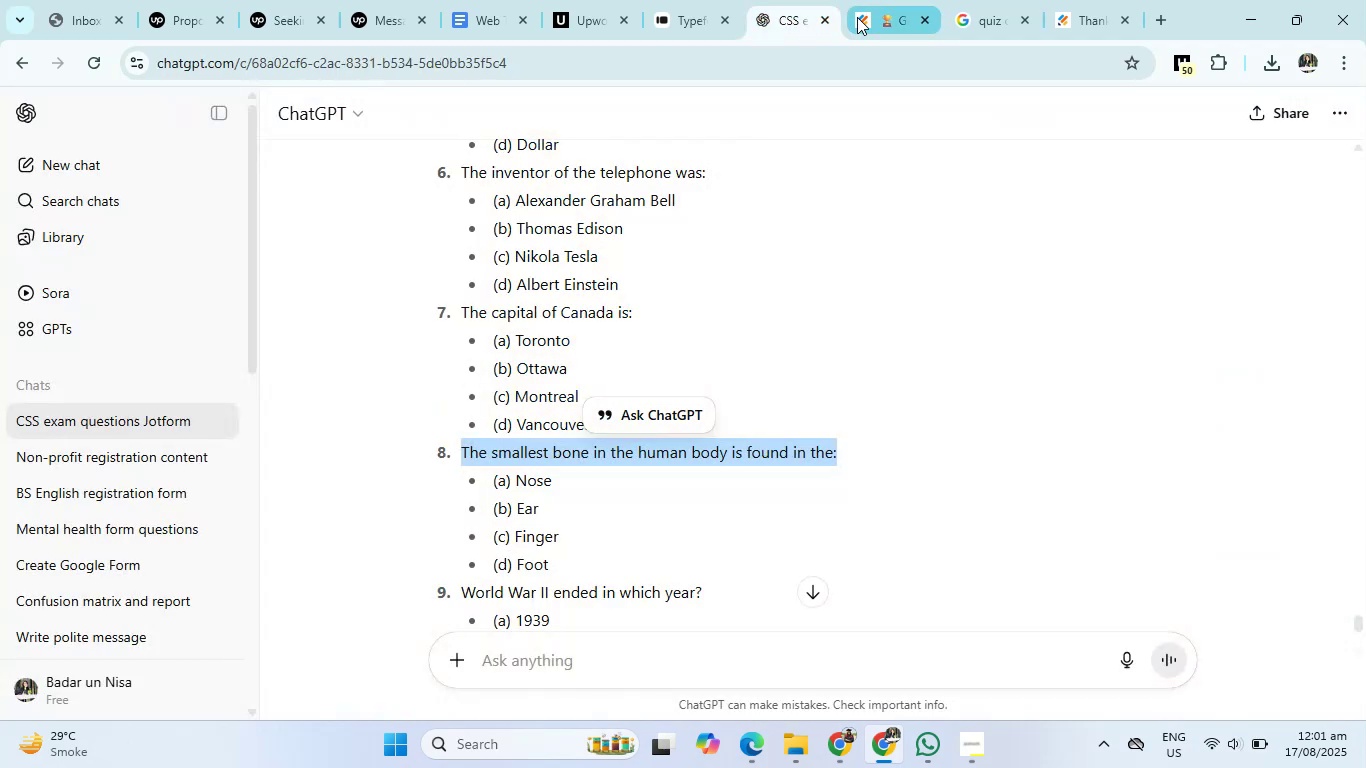 
left_click([858, 18])
 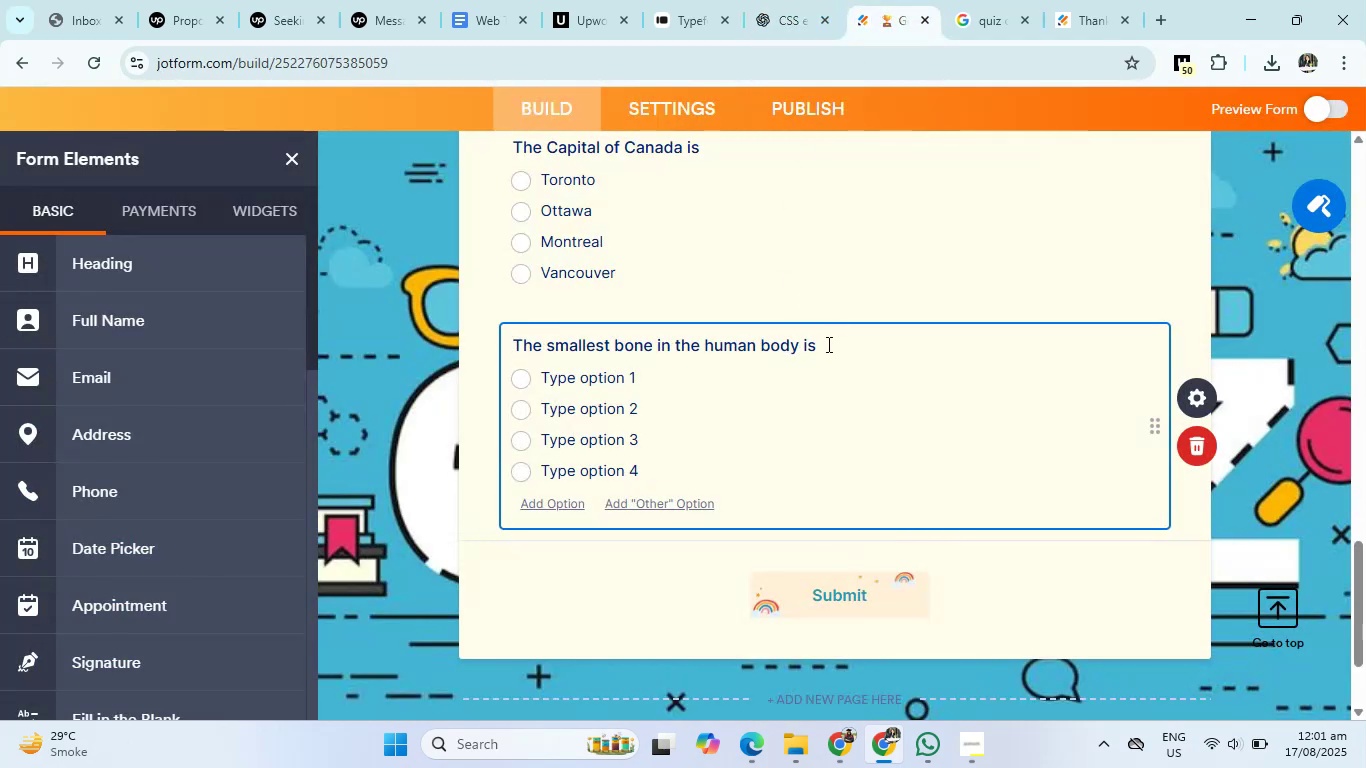 
left_click([827, 344])
 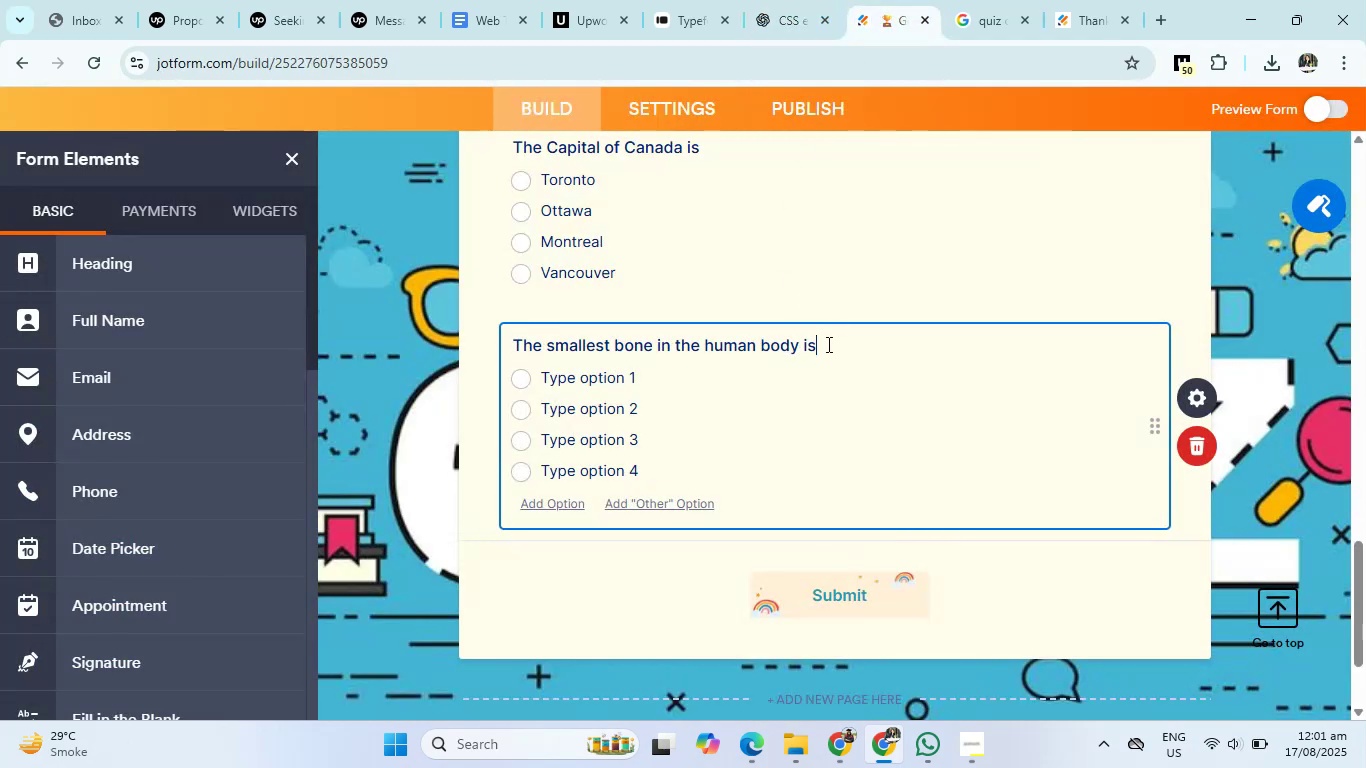 
type( found in the)
 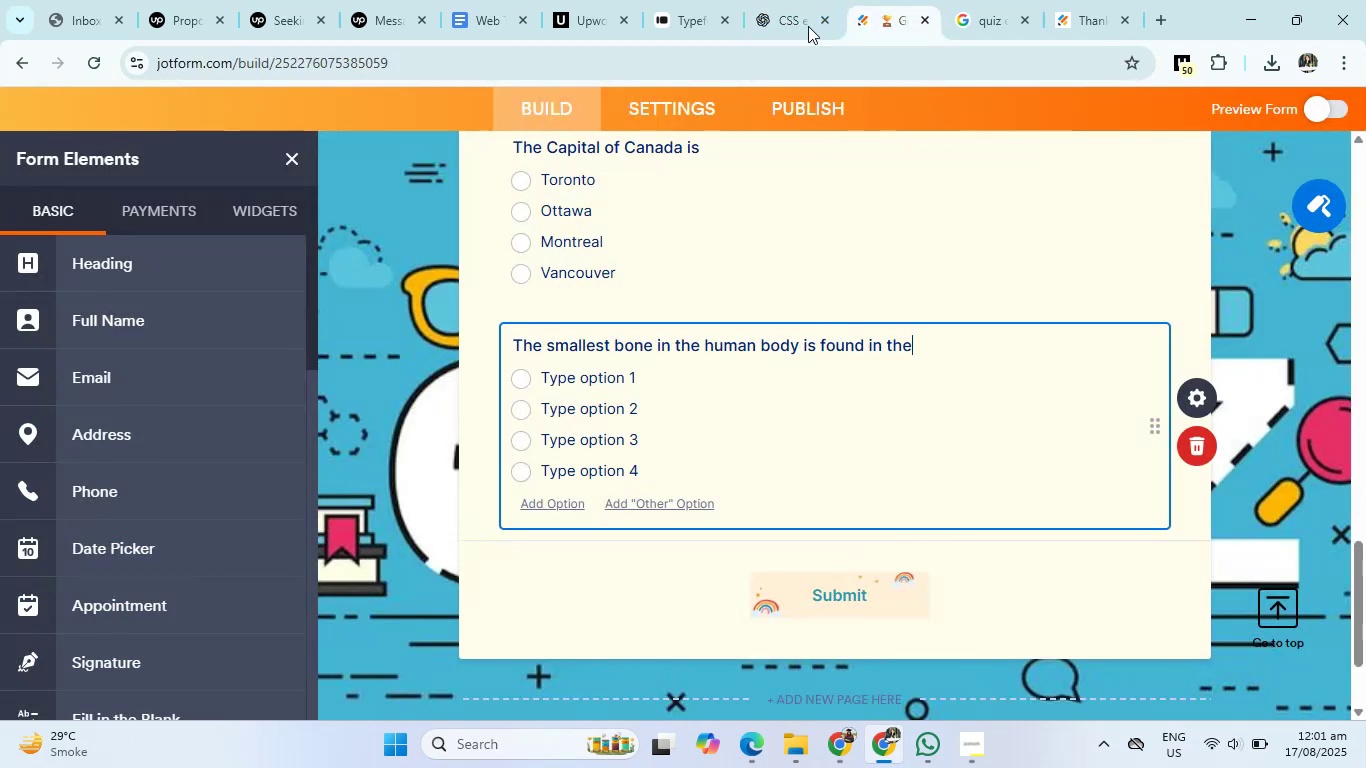 
left_click([787, 1])
 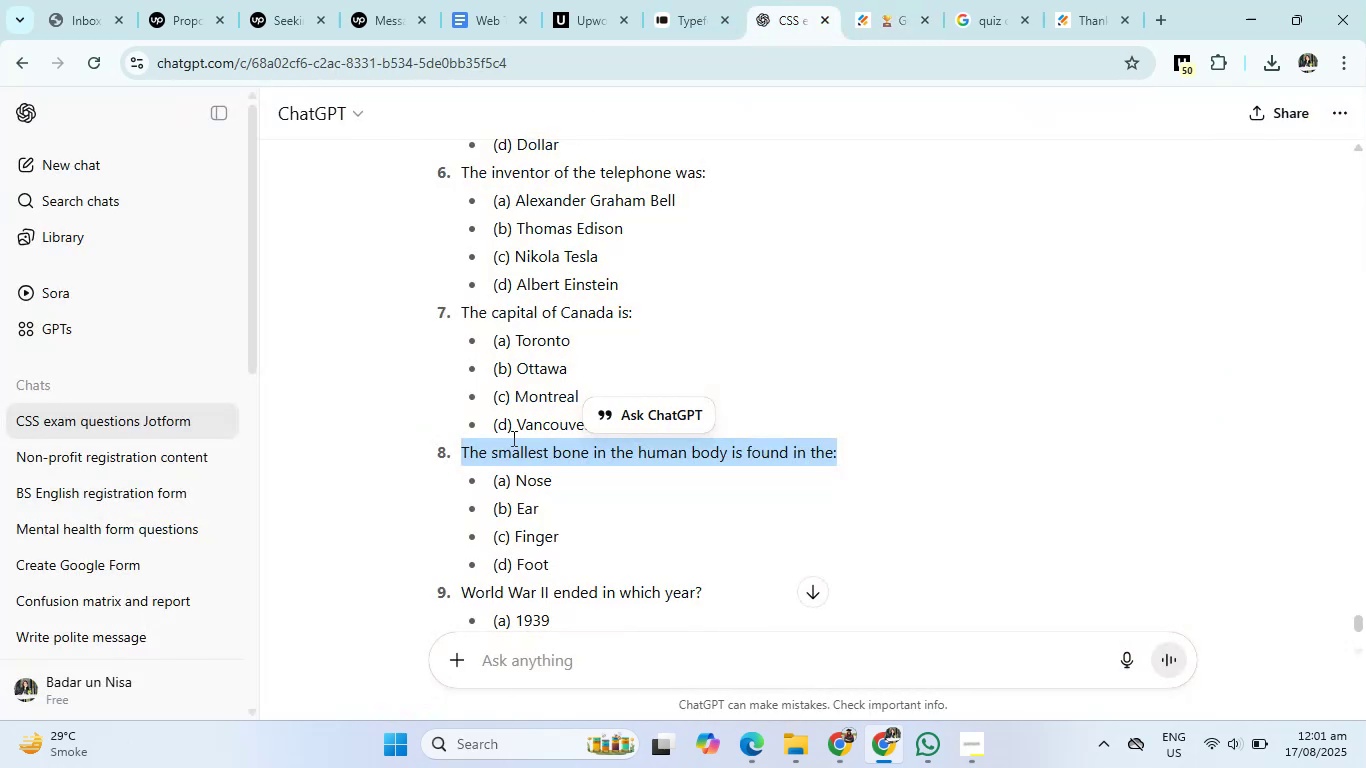 
left_click_drag(start_coordinate=[515, 478], to_coordinate=[575, 561])
 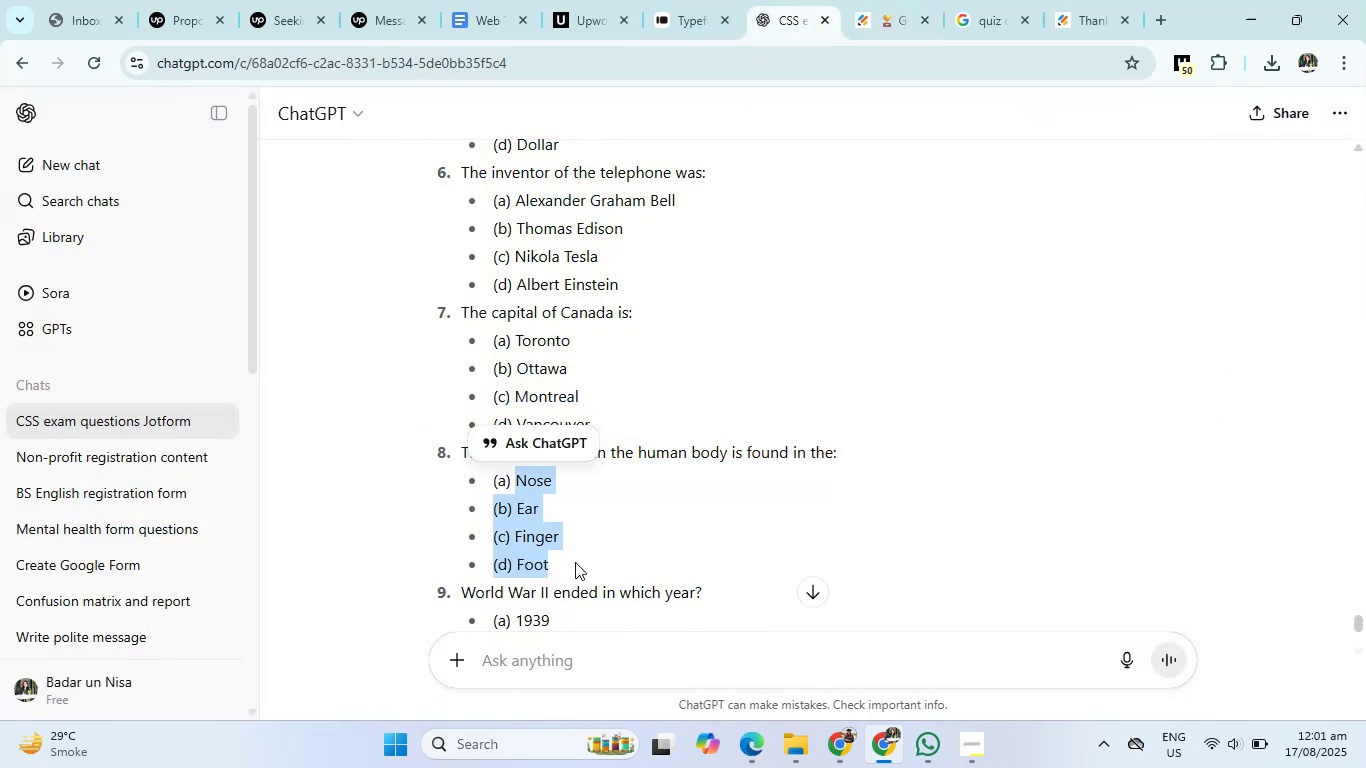 
key(Control+ControlLeft)
 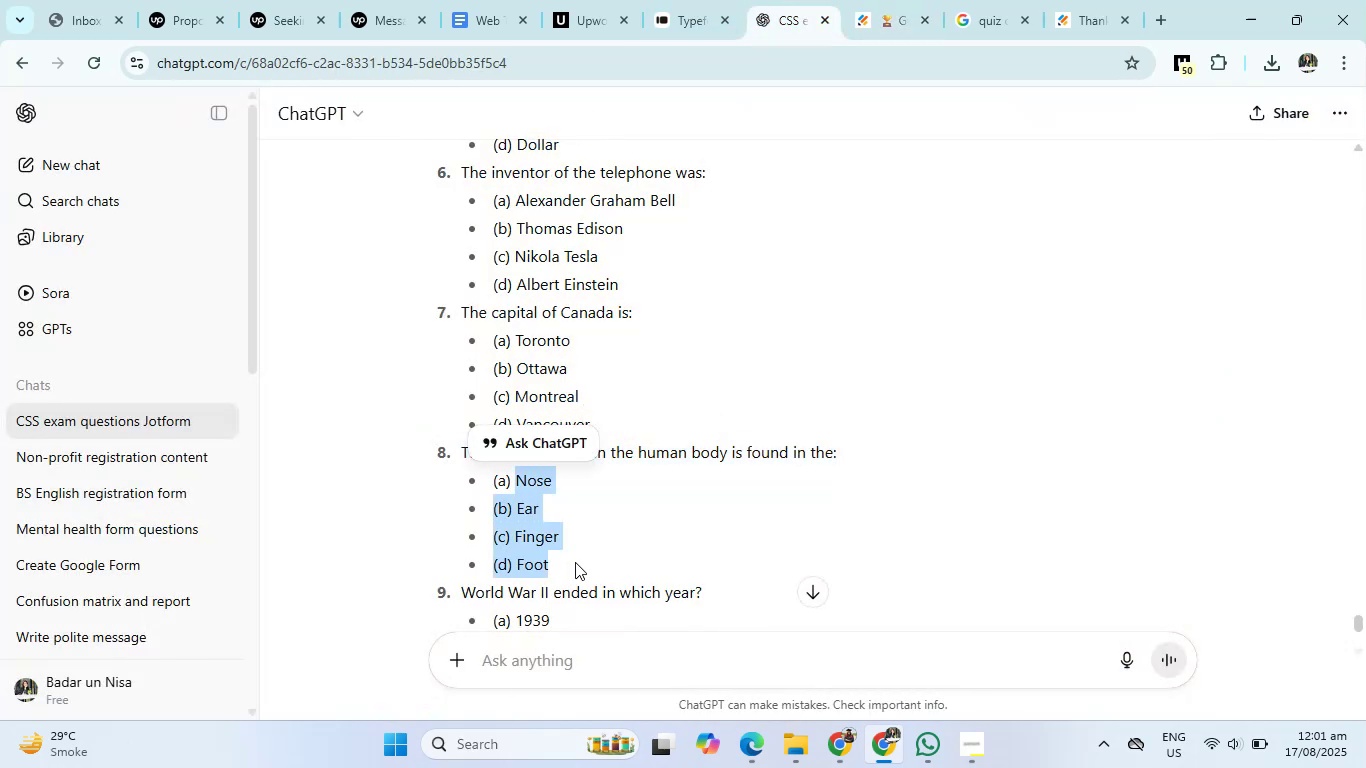 
key(Control+C)
 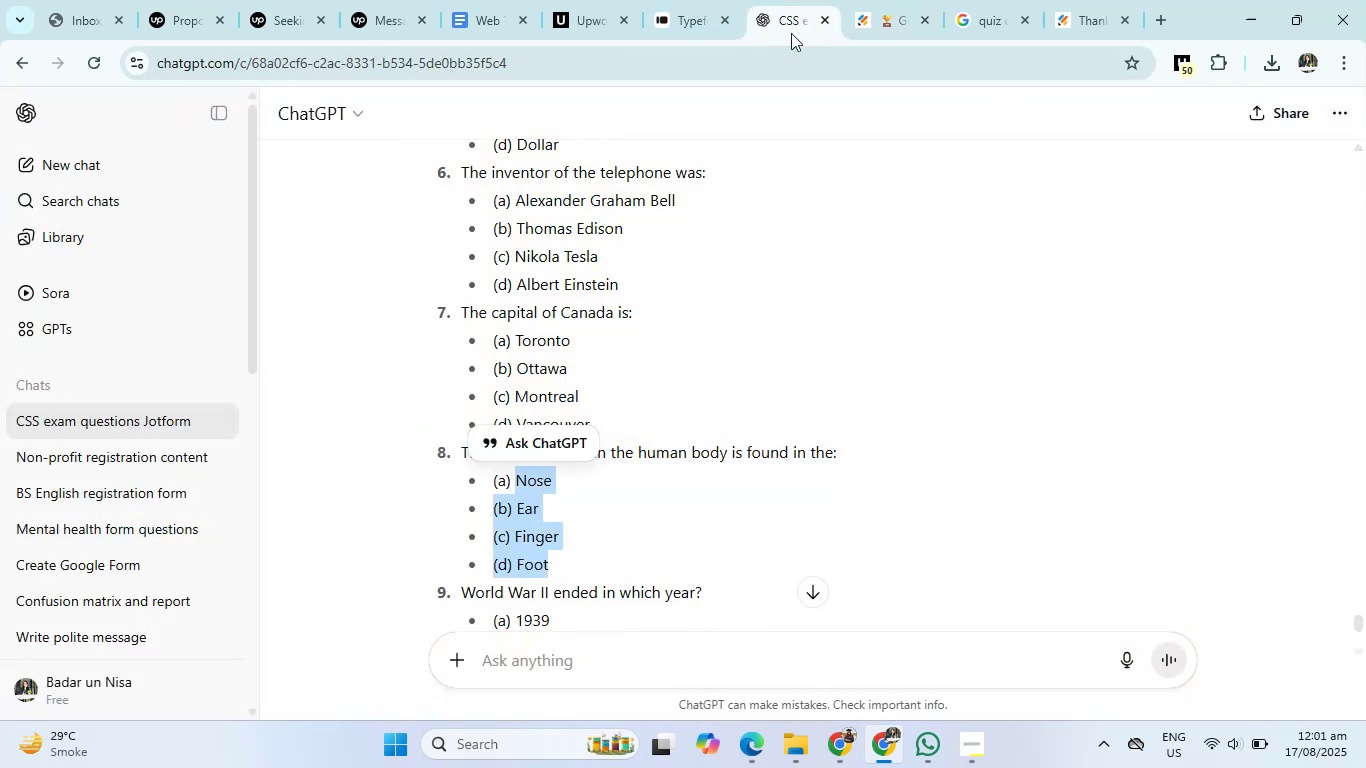 
left_click([873, 0])
 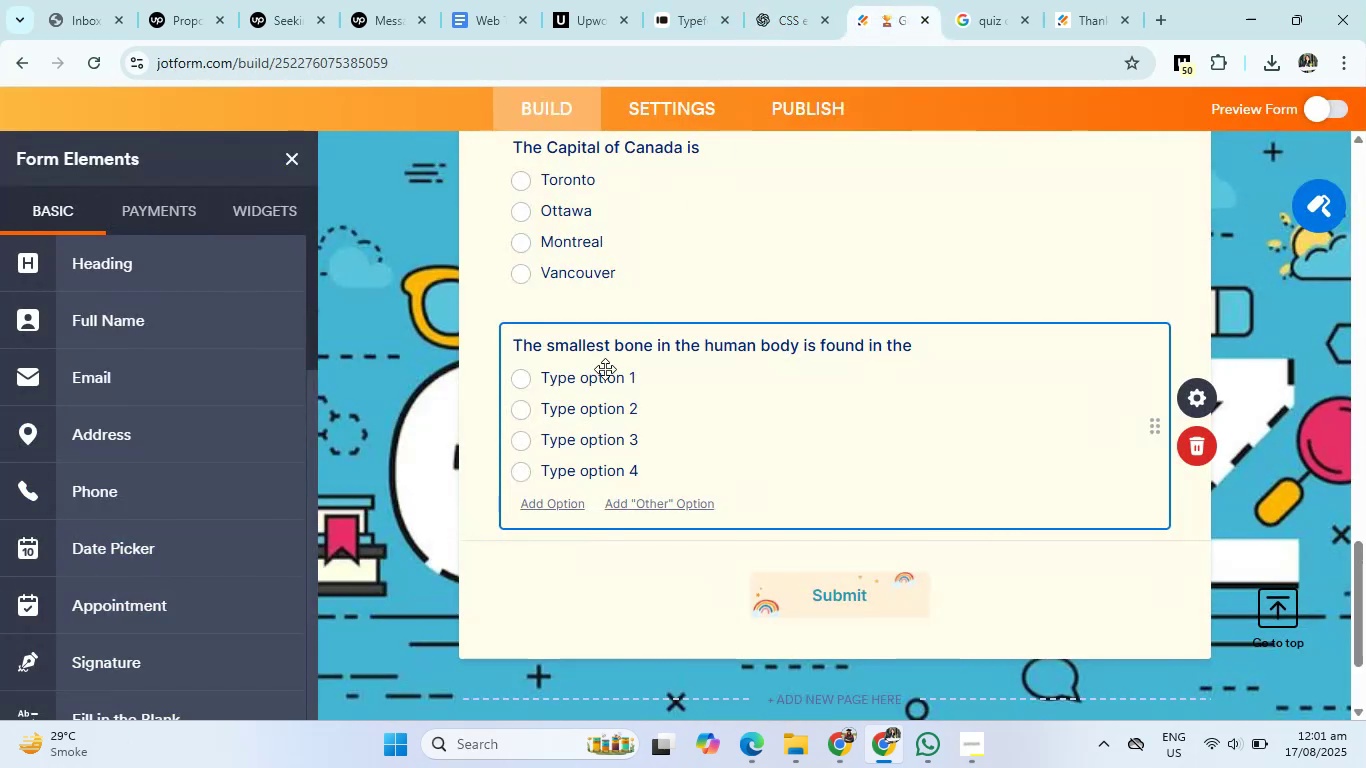 
left_click([598, 379])
 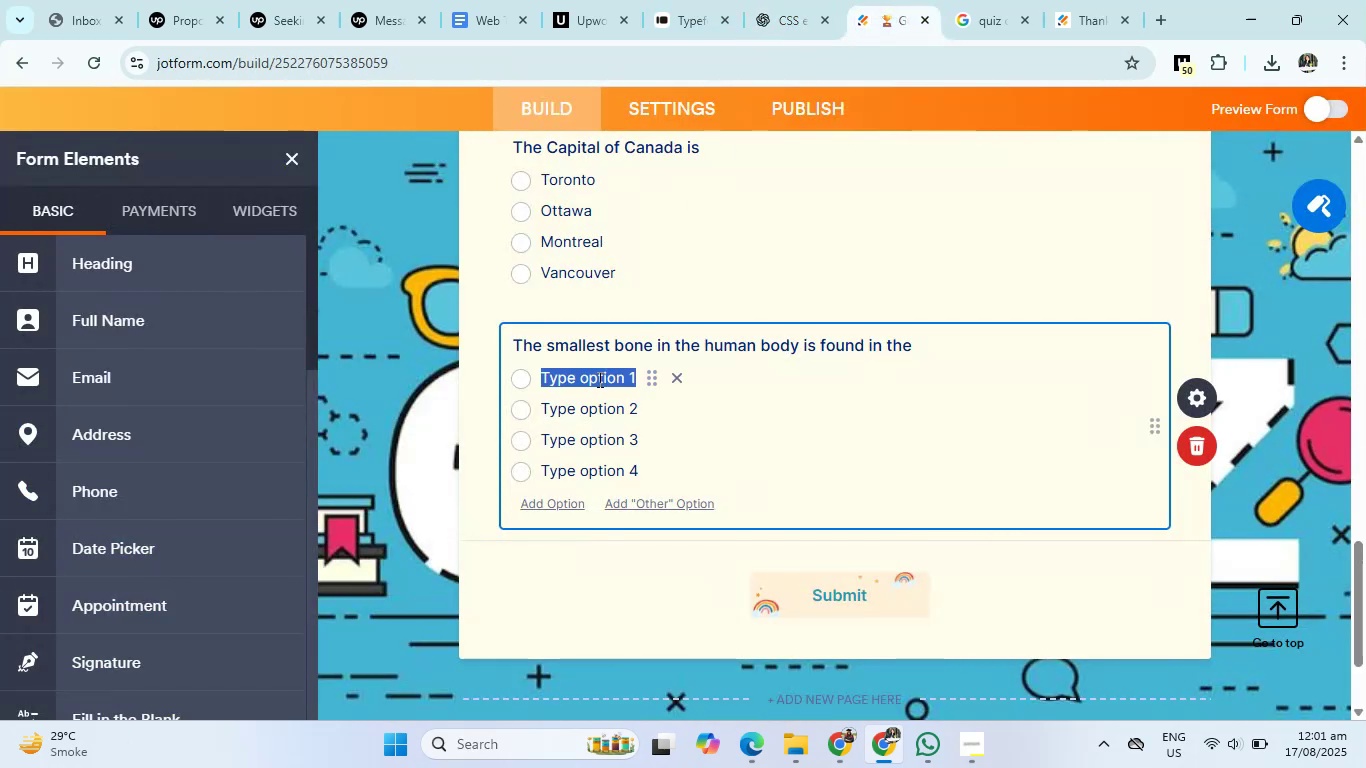 
key(Control+V)
 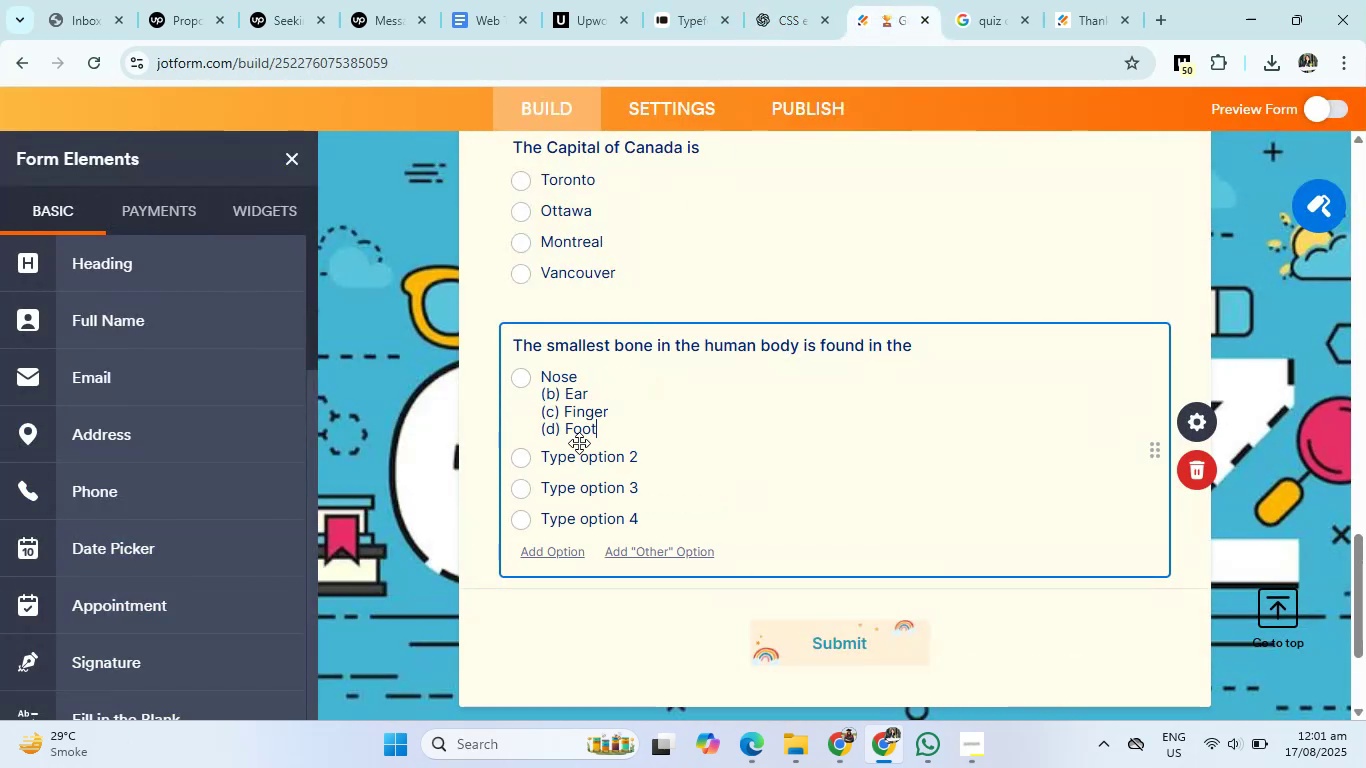 
left_click([578, 459])
 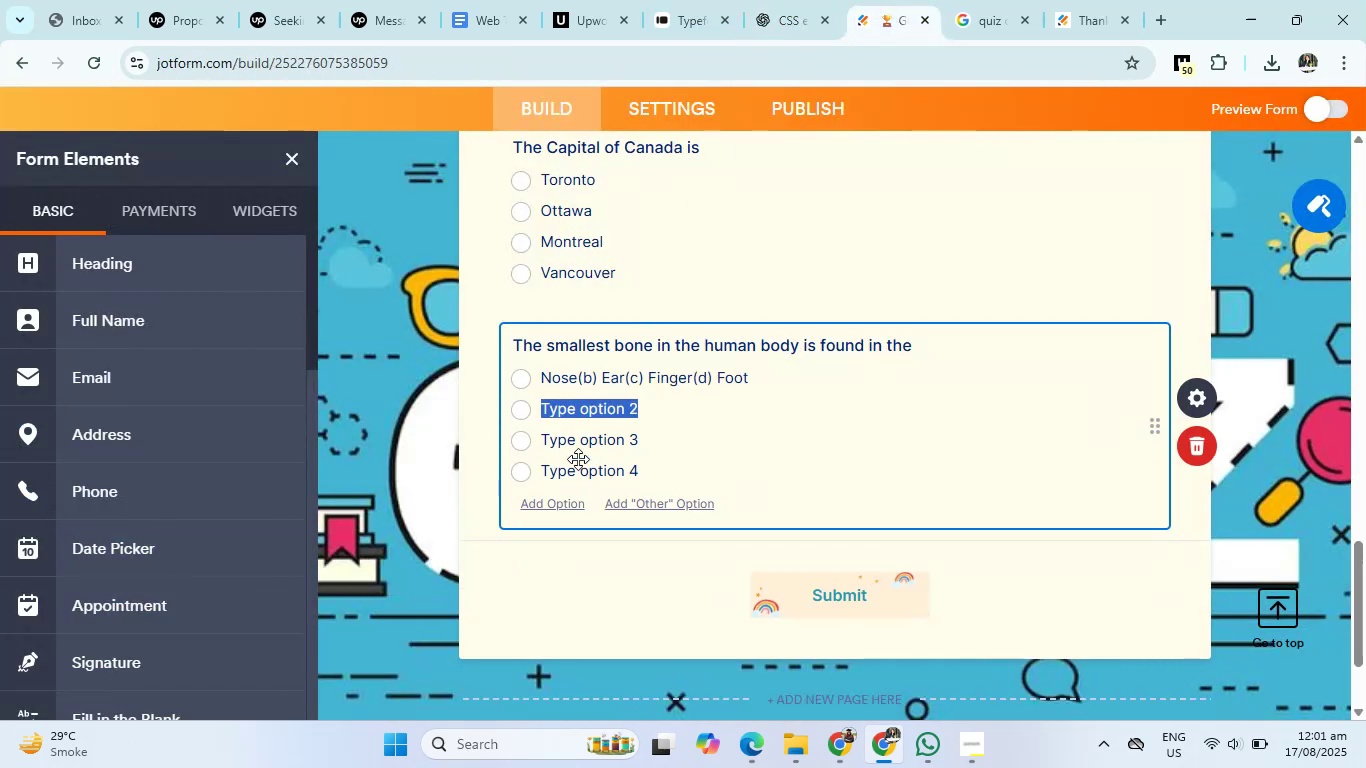 
type(Ear)
 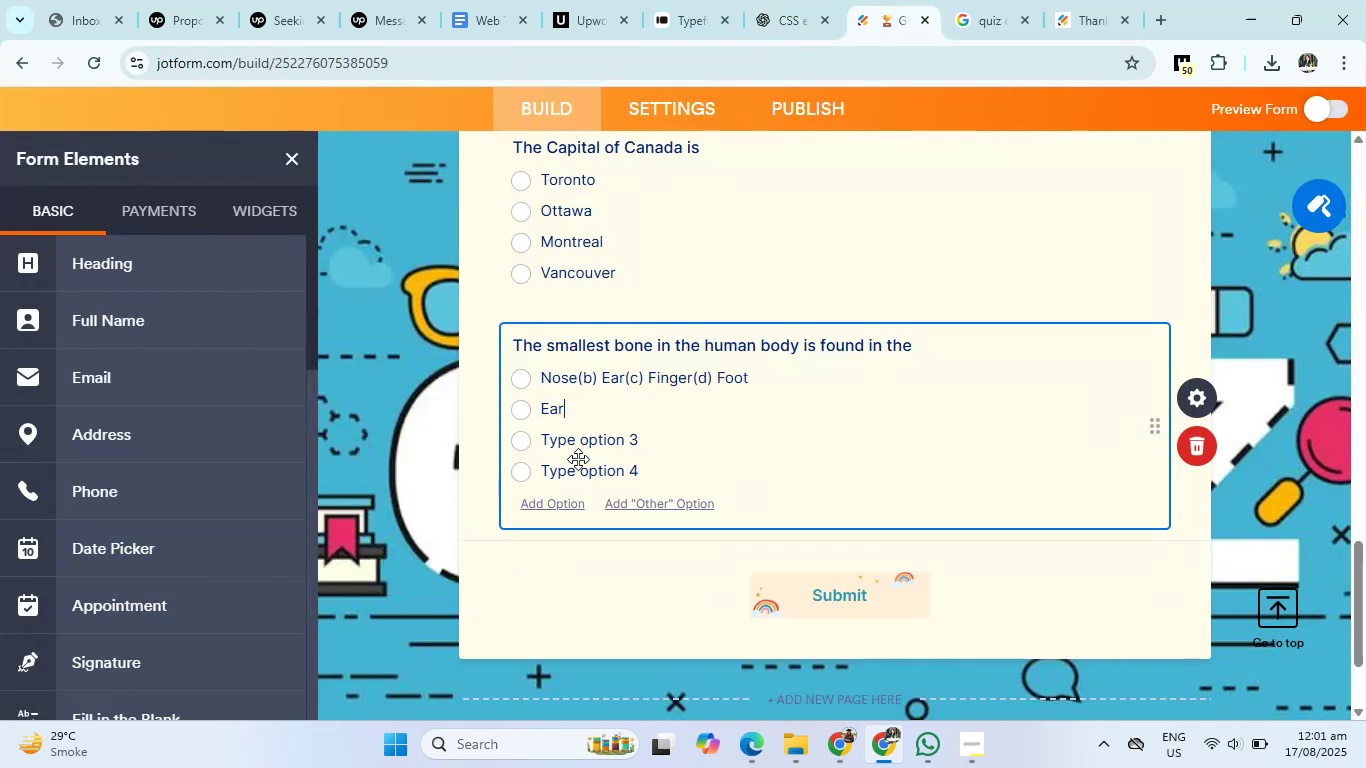 
key(Enter)
 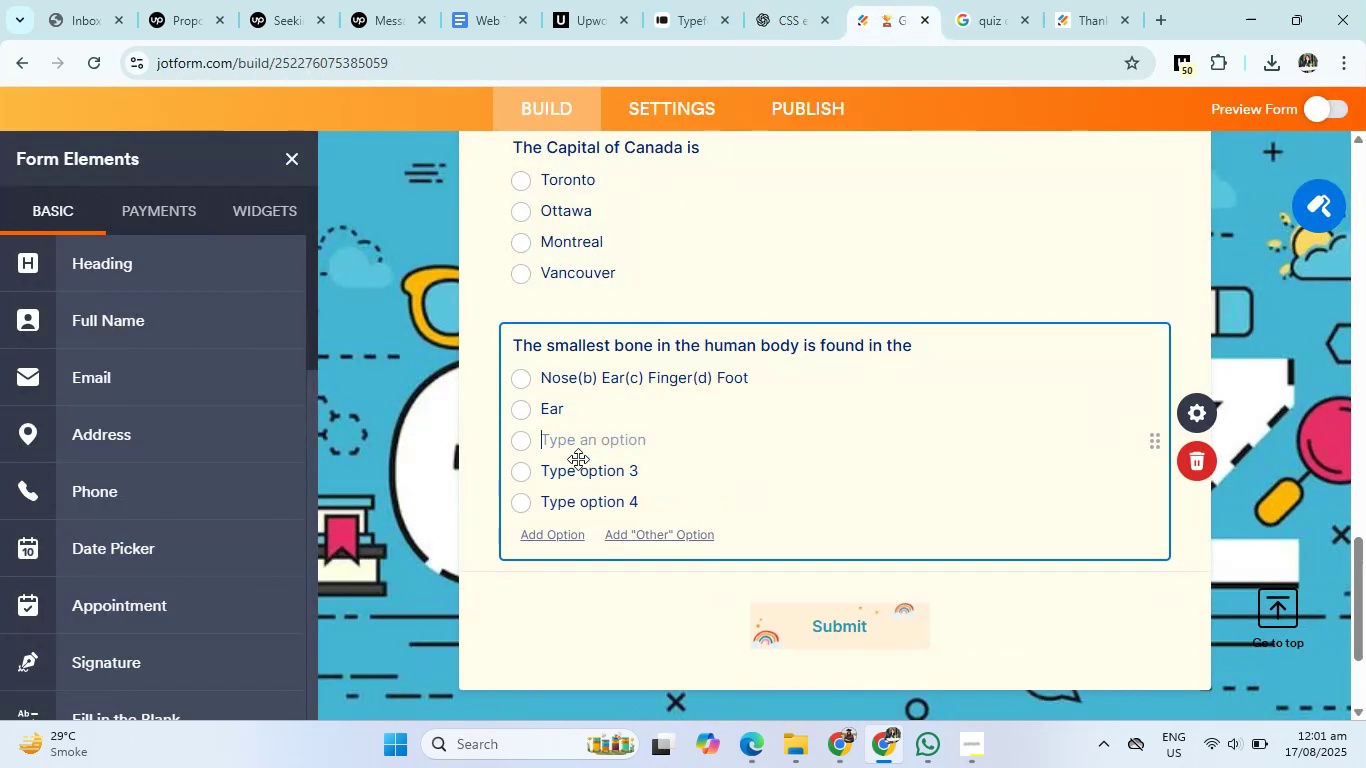 
type(Finger)
 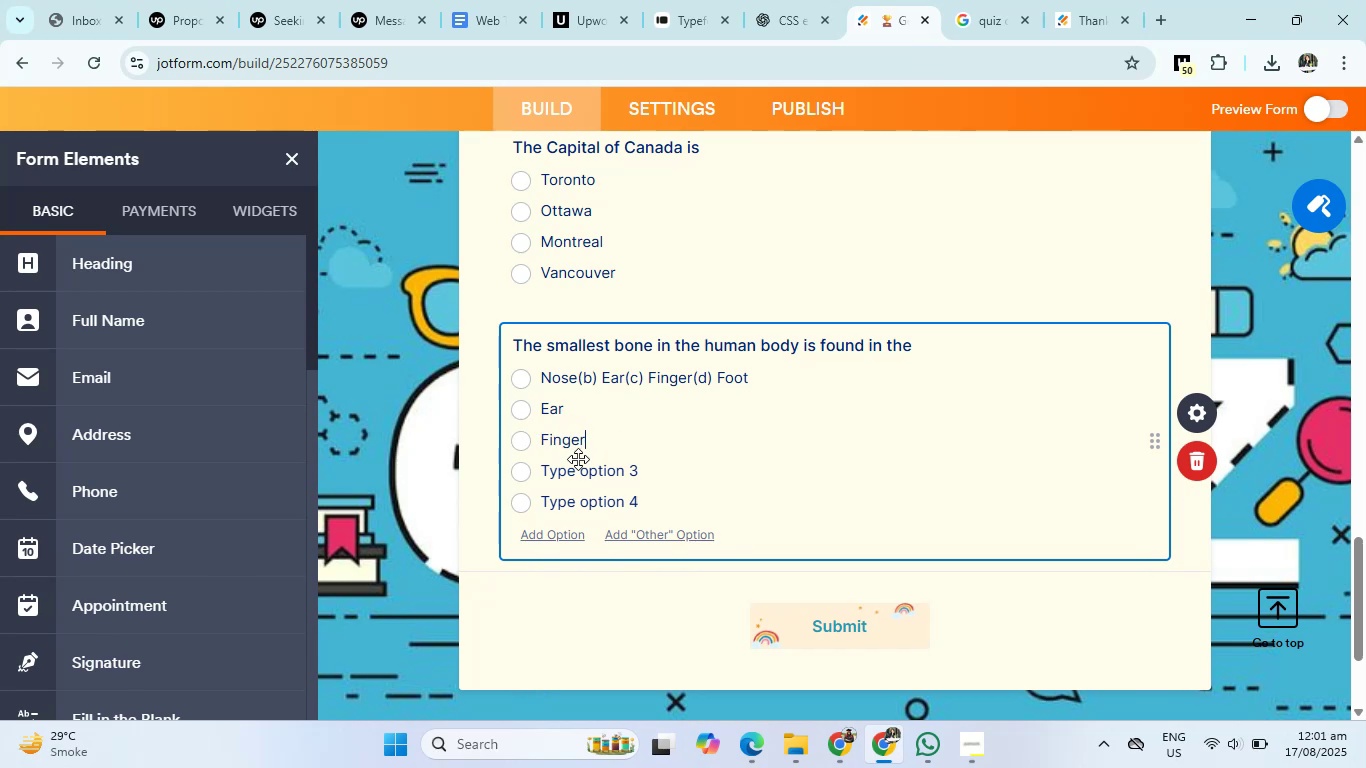 
key(Enter)
 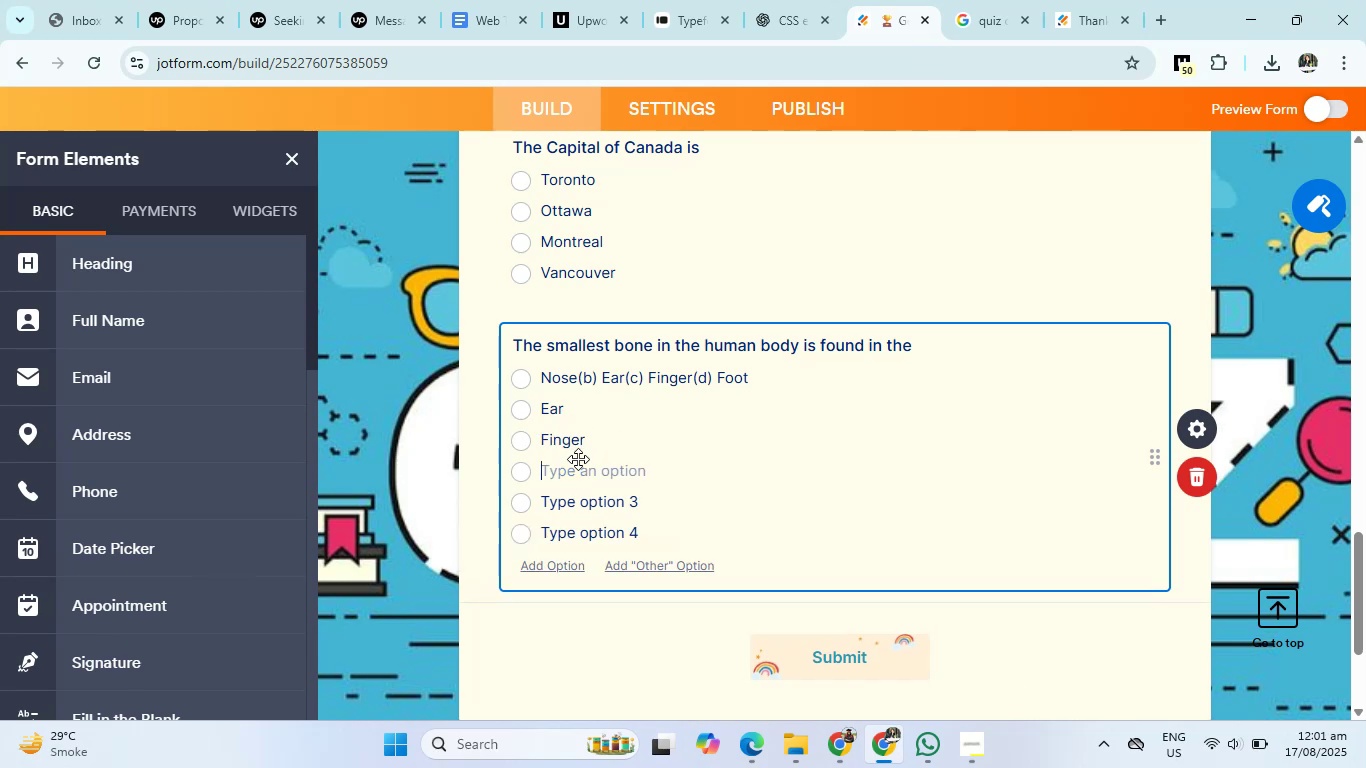 
type(Foot)
 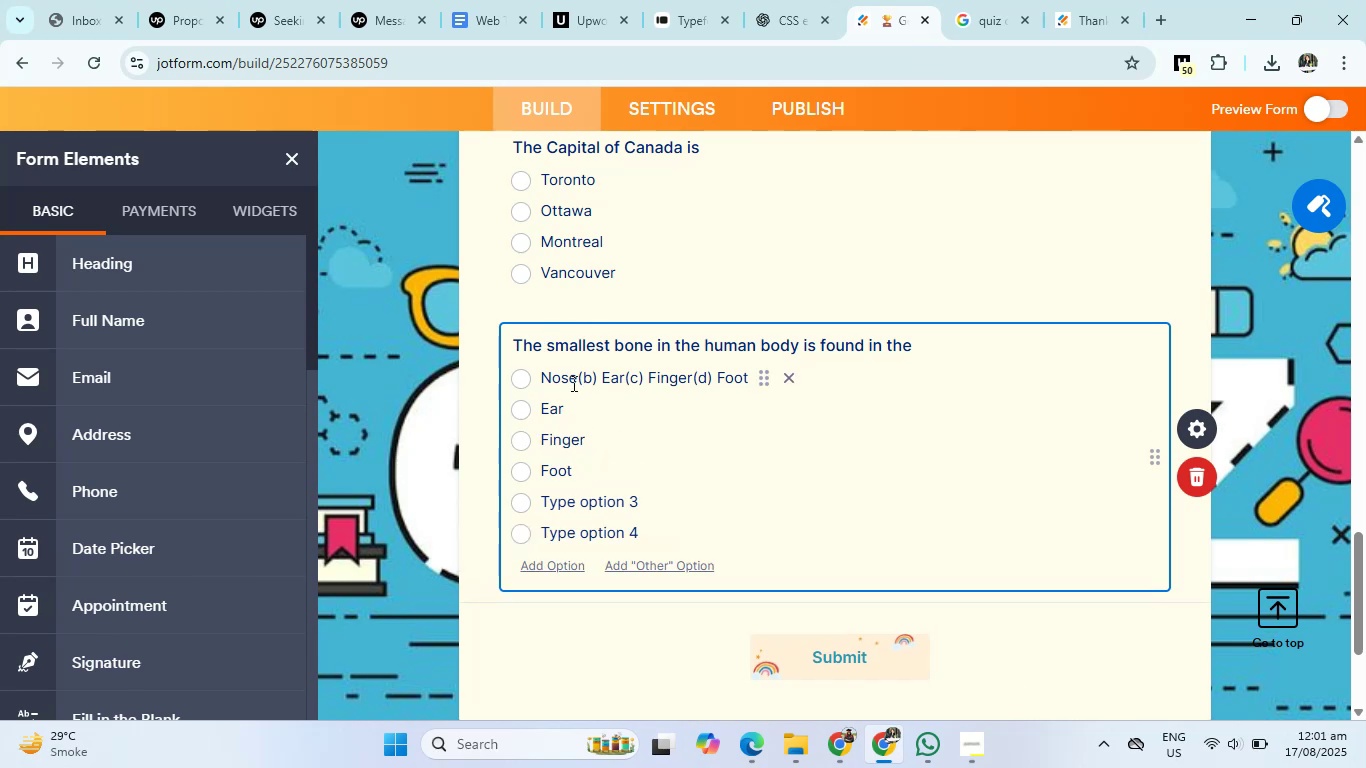 
left_click_drag(start_coordinate=[578, 374], to_coordinate=[762, 373])
 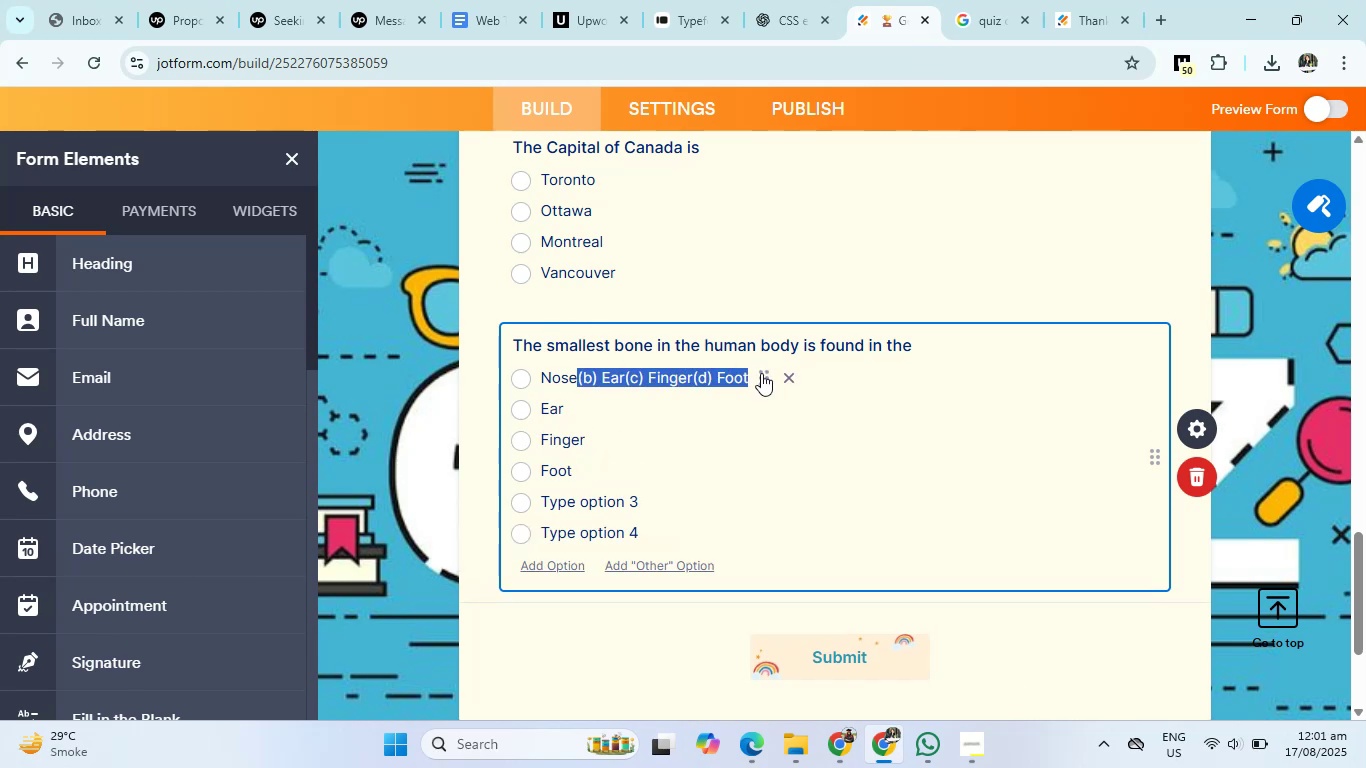 
key(Backspace)
 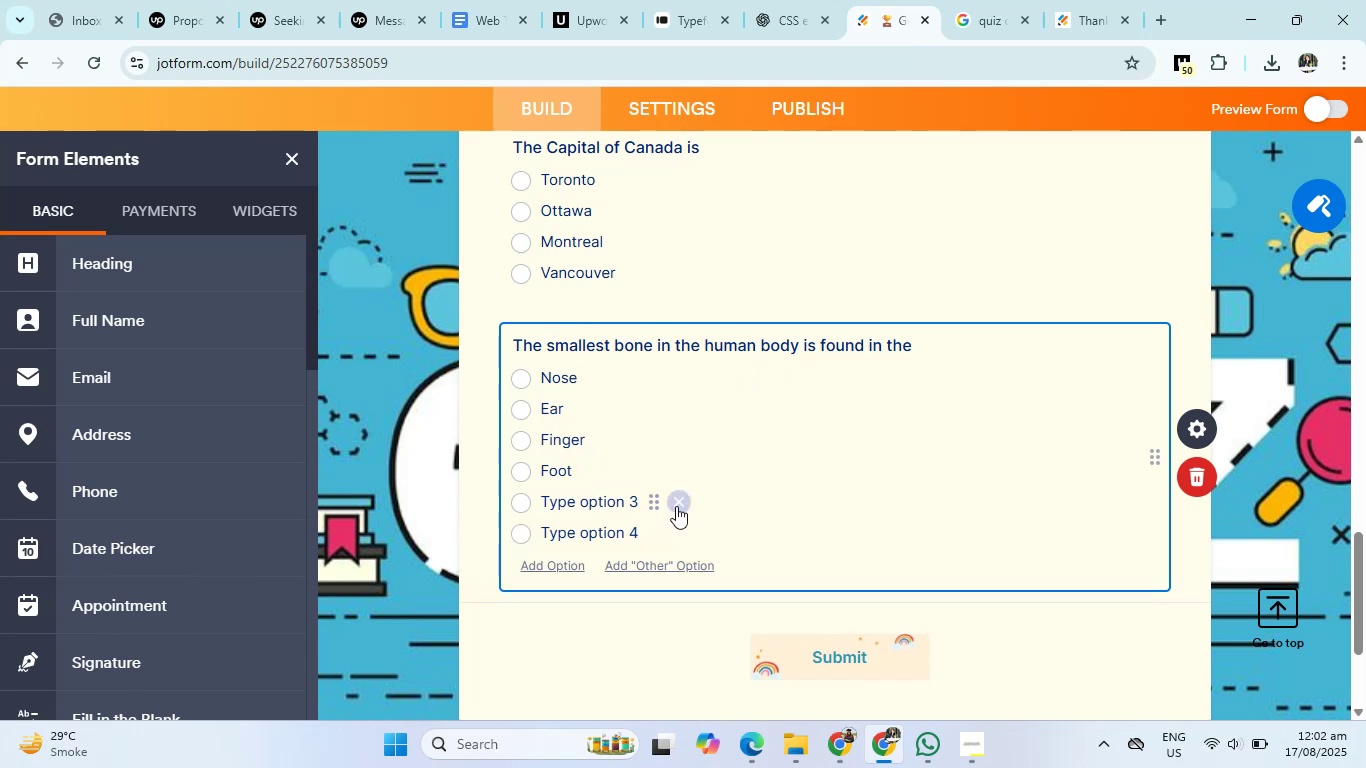 
double_click([676, 506])
 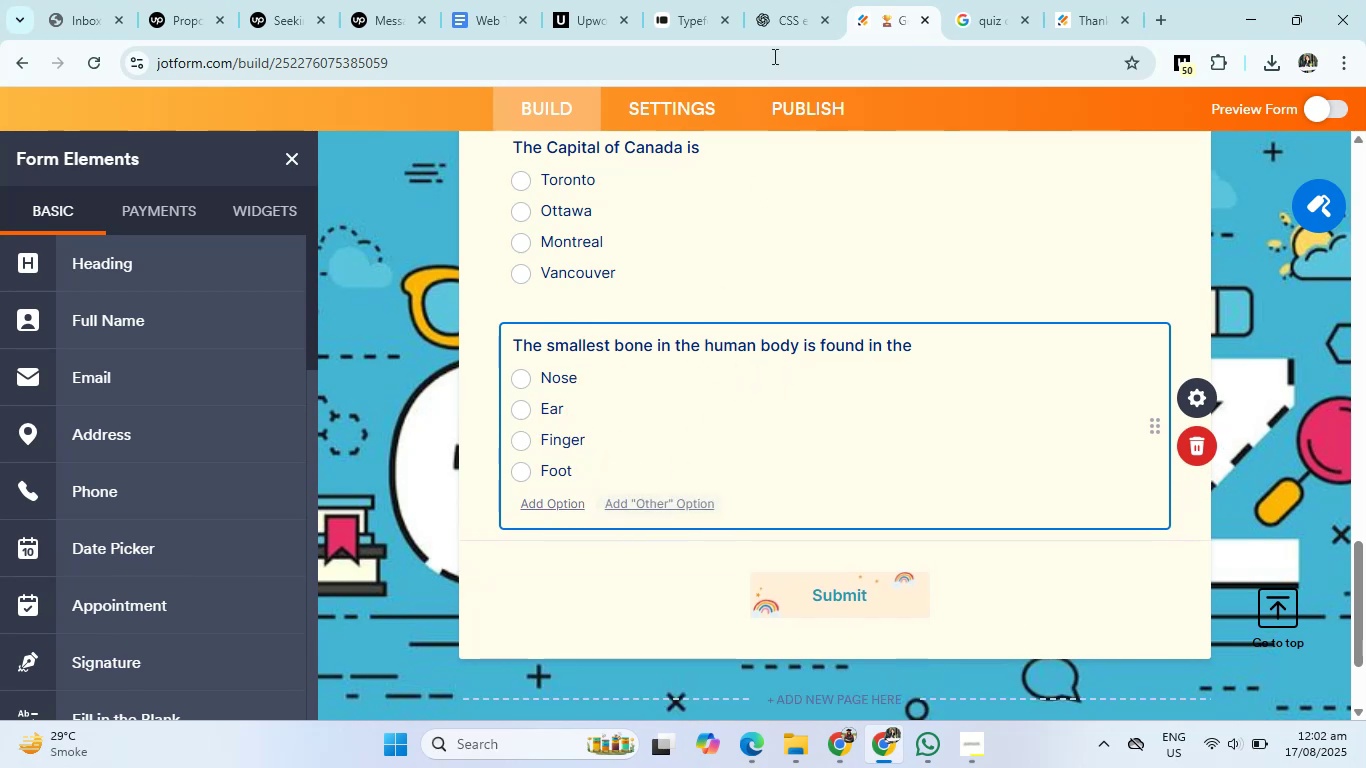 
left_click([776, 22])
 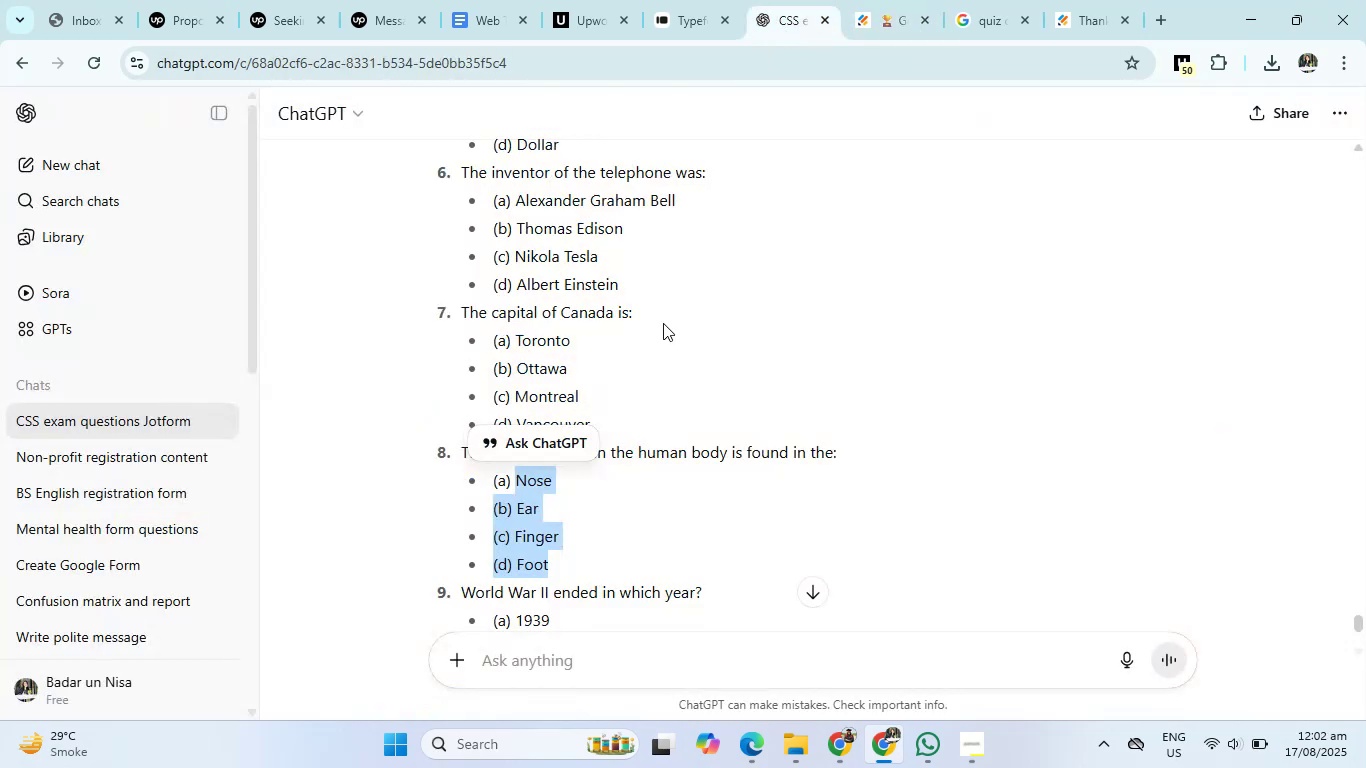 
scroll: coordinate [563, 432], scroll_direction: down, amount: 3.0
 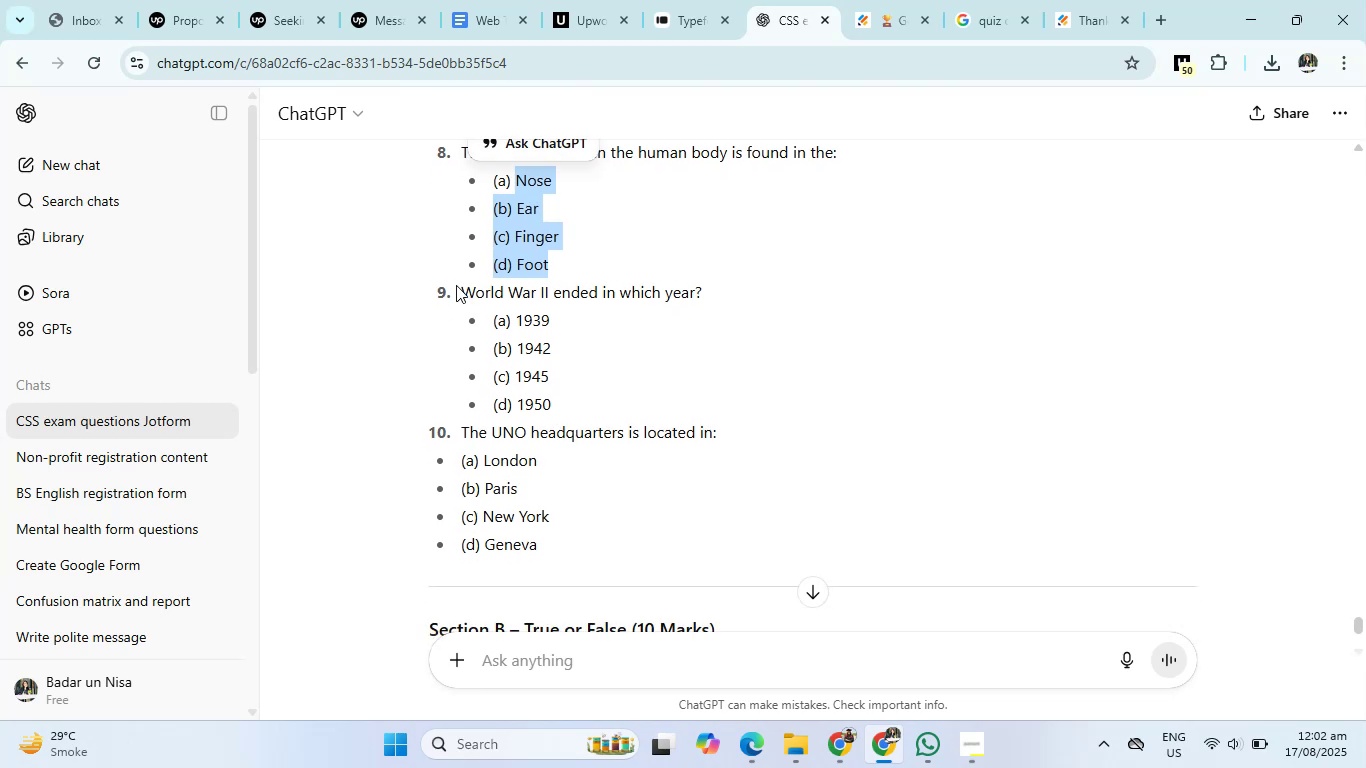 
left_click_drag(start_coordinate=[458, 291], to_coordinate=[726, 293])
 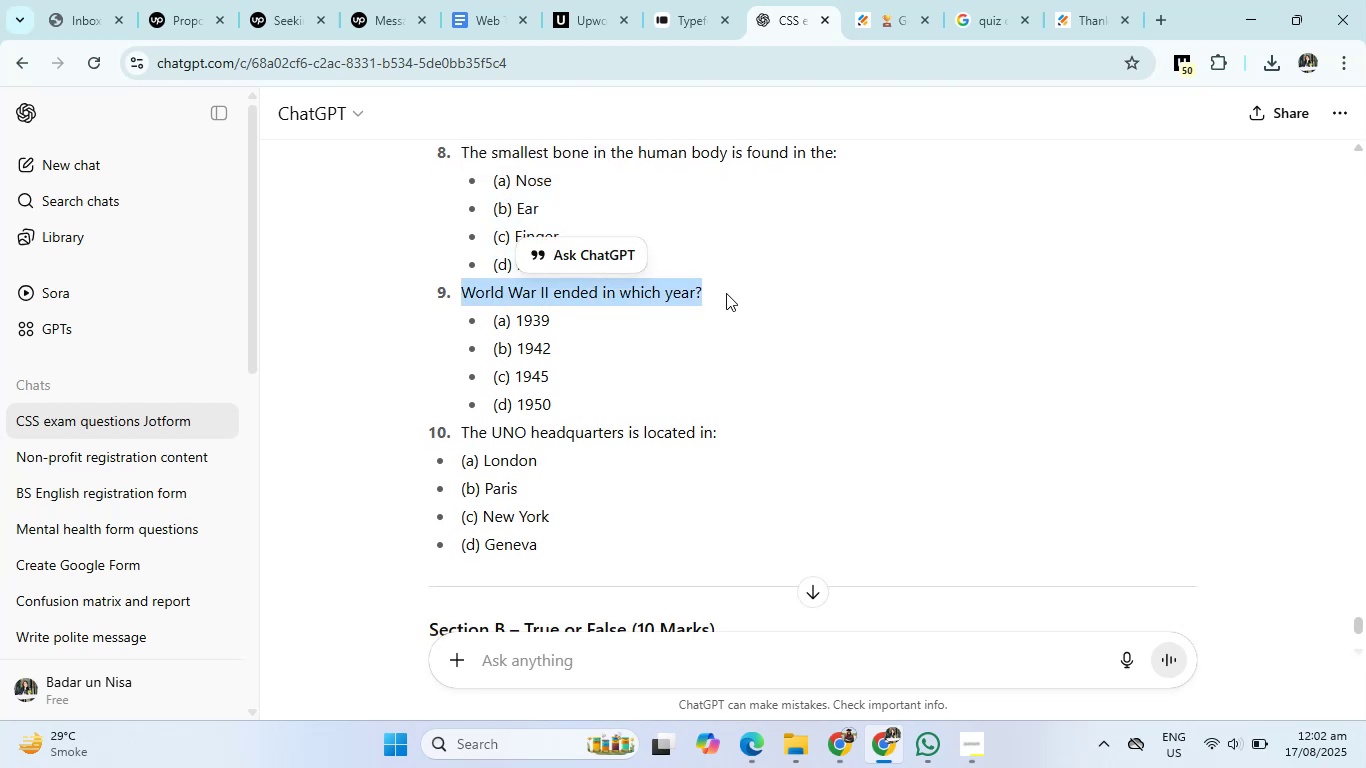 
key(Control+C)
 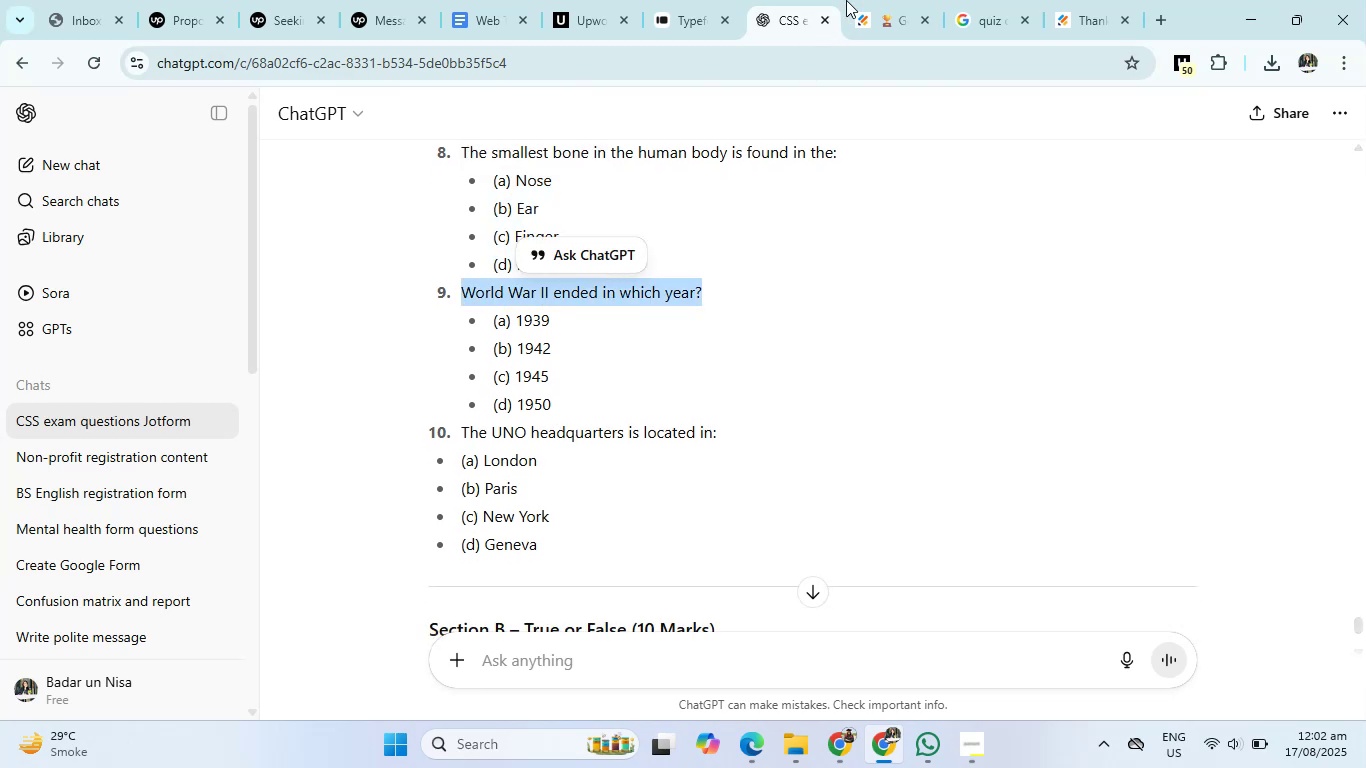 
left_click([854, 0])
 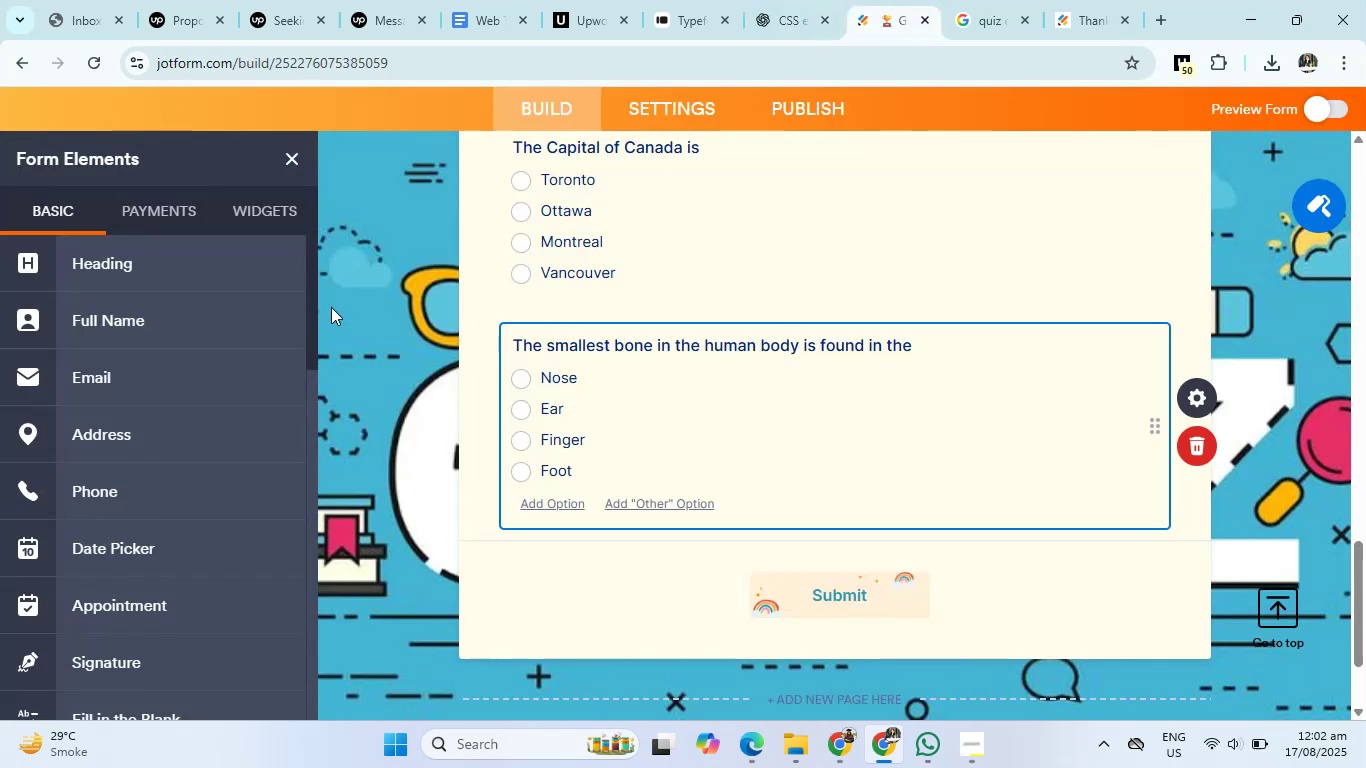 
scroll: coordinate [195, 429], scroll_direction: down, amount: 7.0
 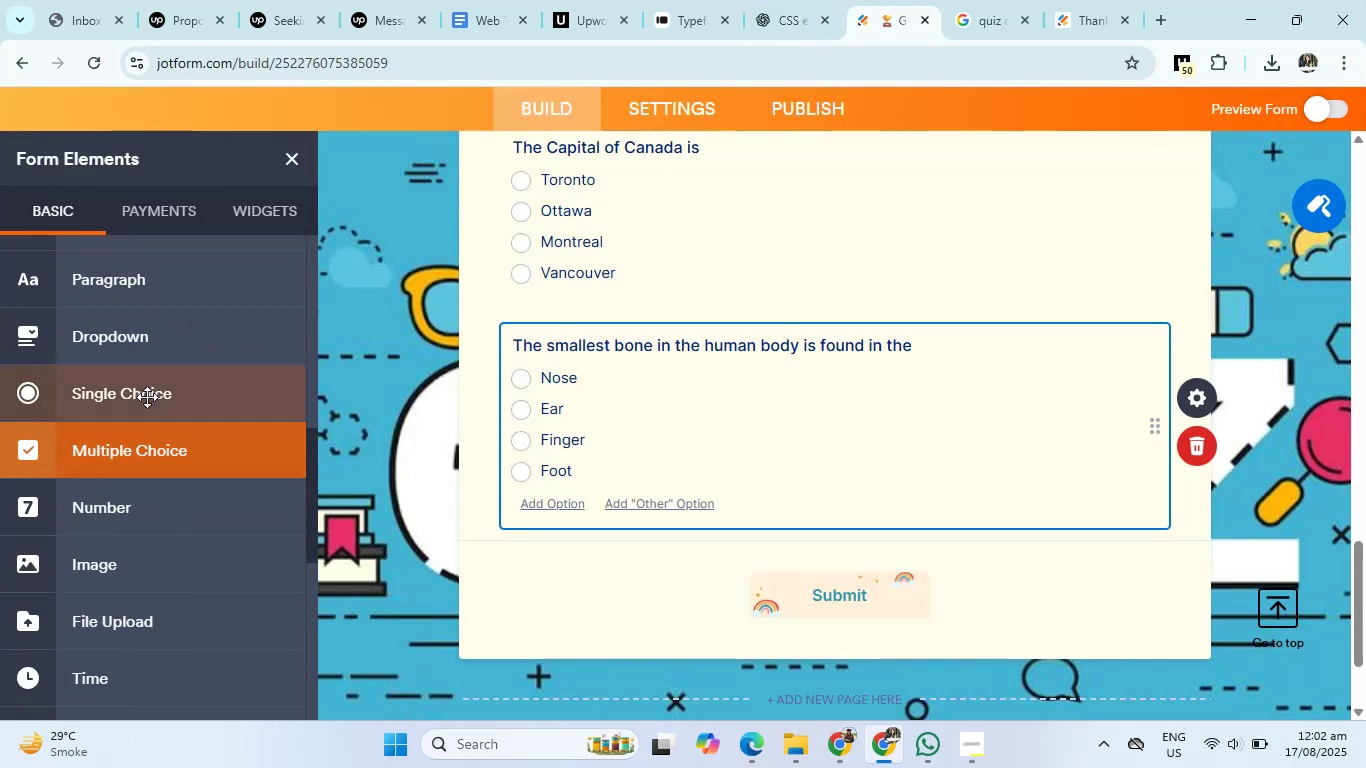 
left_click([147, 397])
 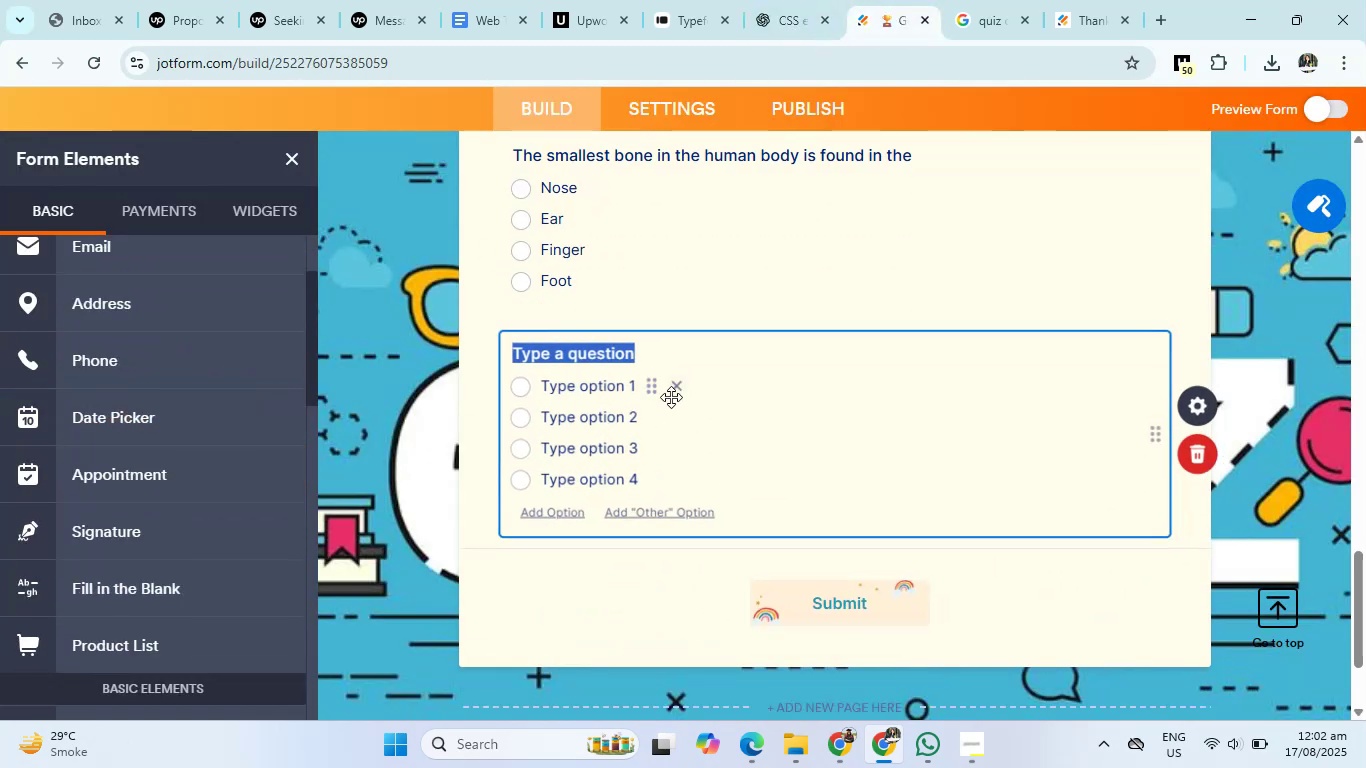 
key(Control+V)
 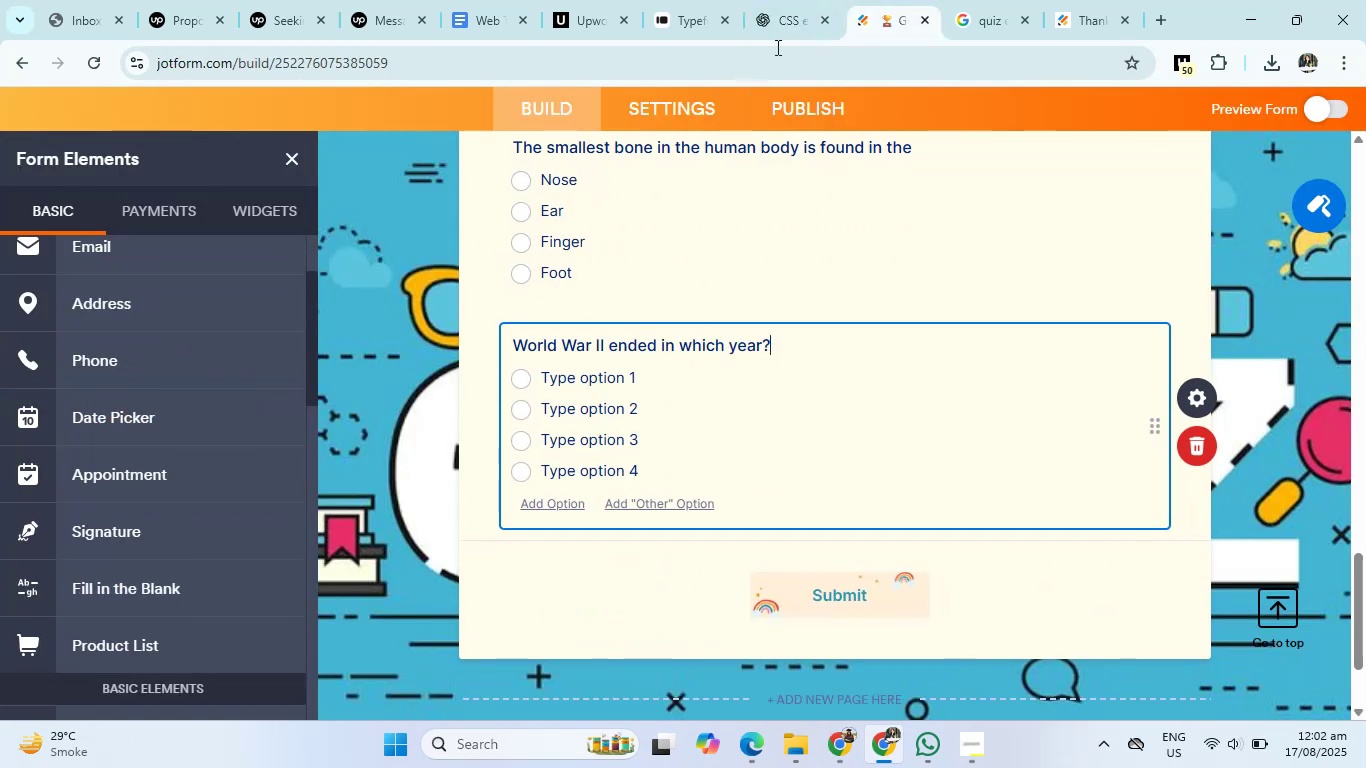 
left_click([792, 0])
 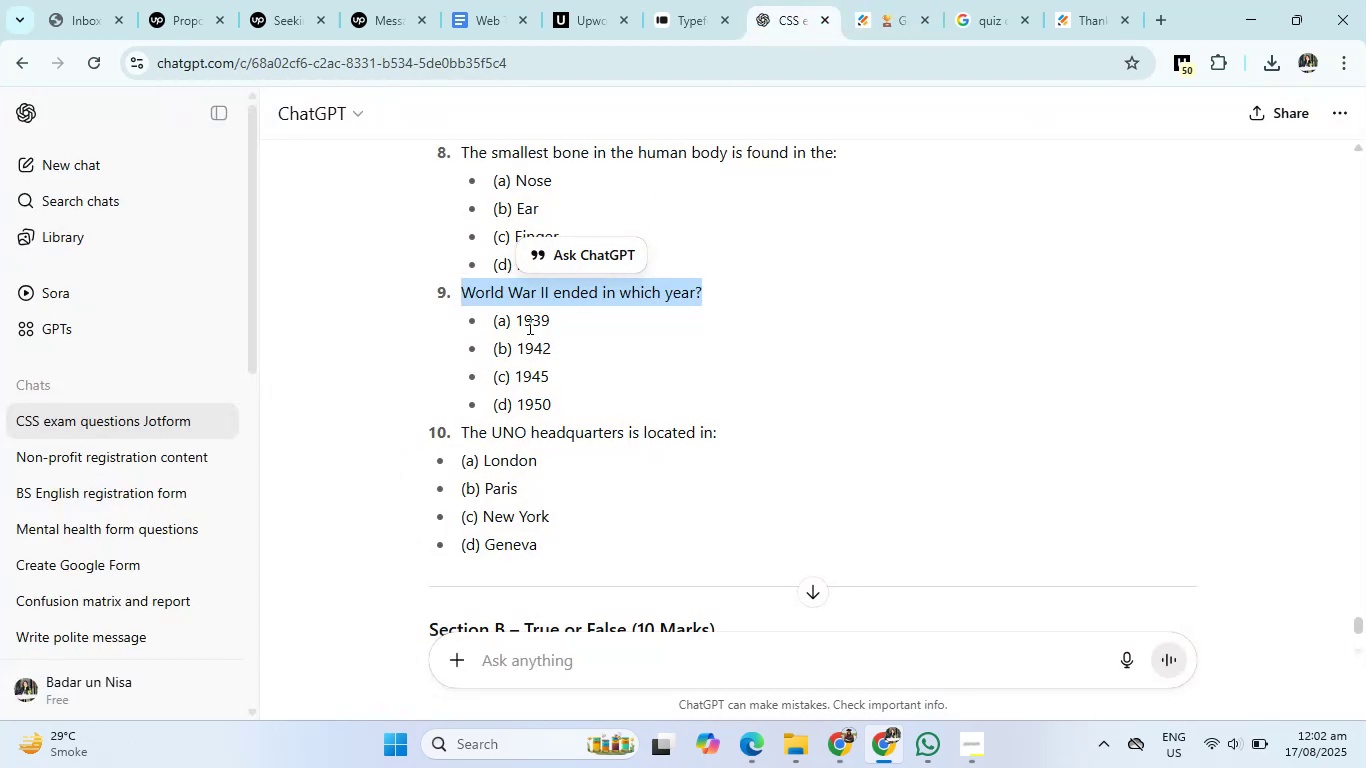 
left_click_drag(start_coordinate=[517, 318], to_coordinate=[562, 399])
 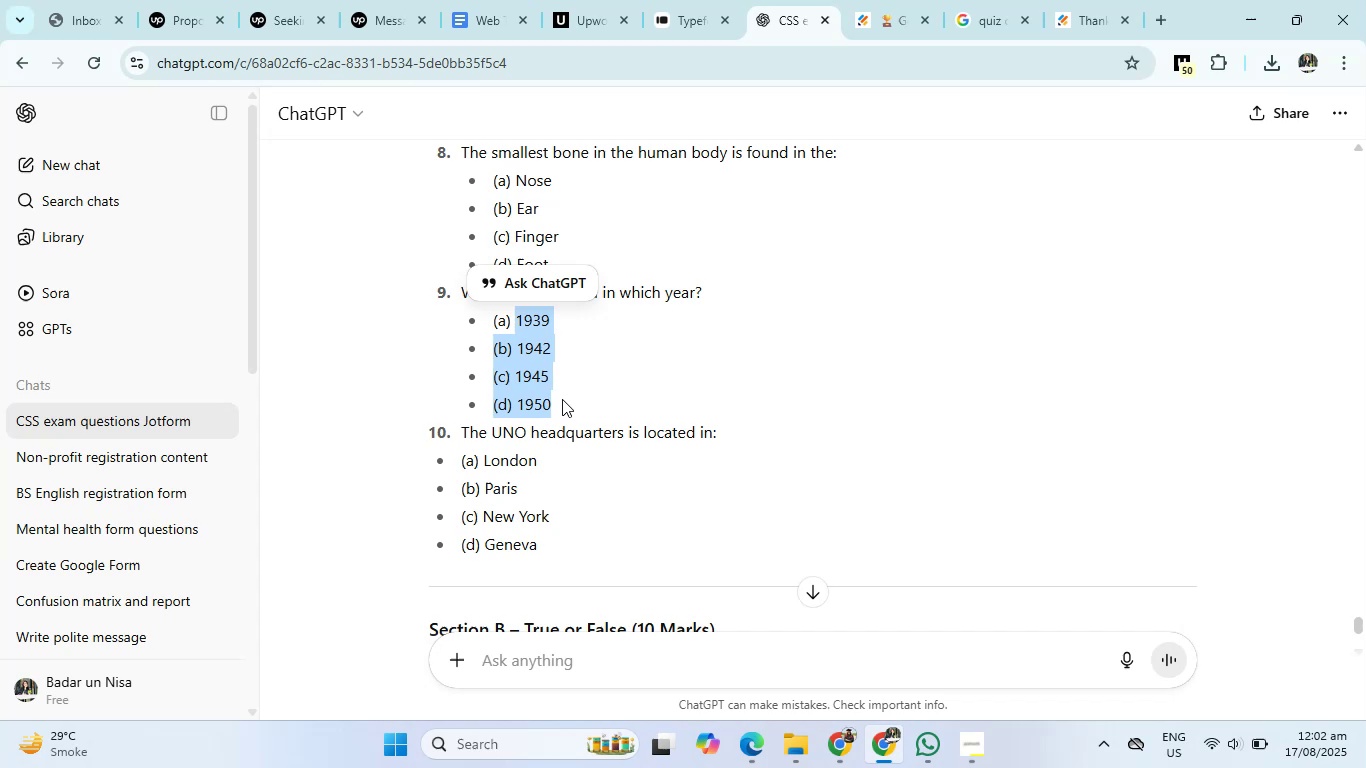 
key(Control+C)
 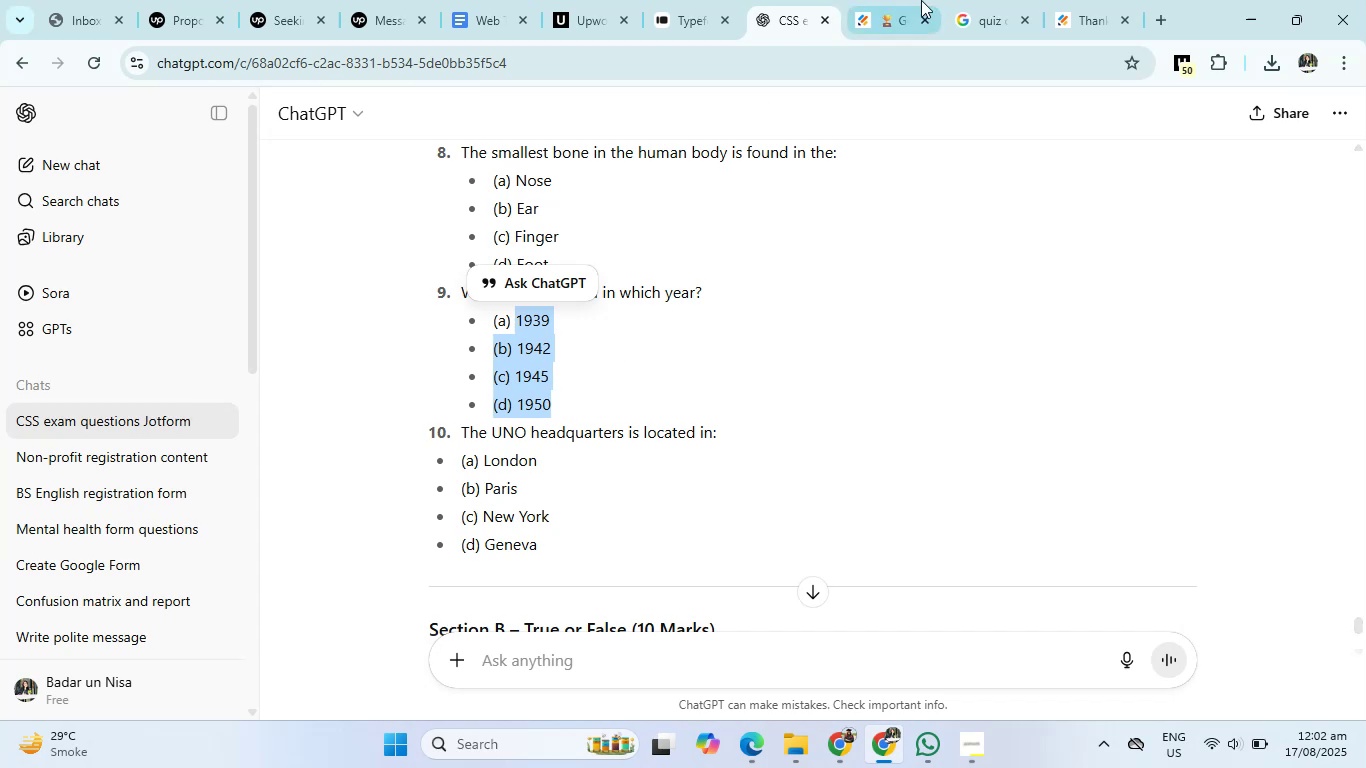 
left_click([922, 0])
 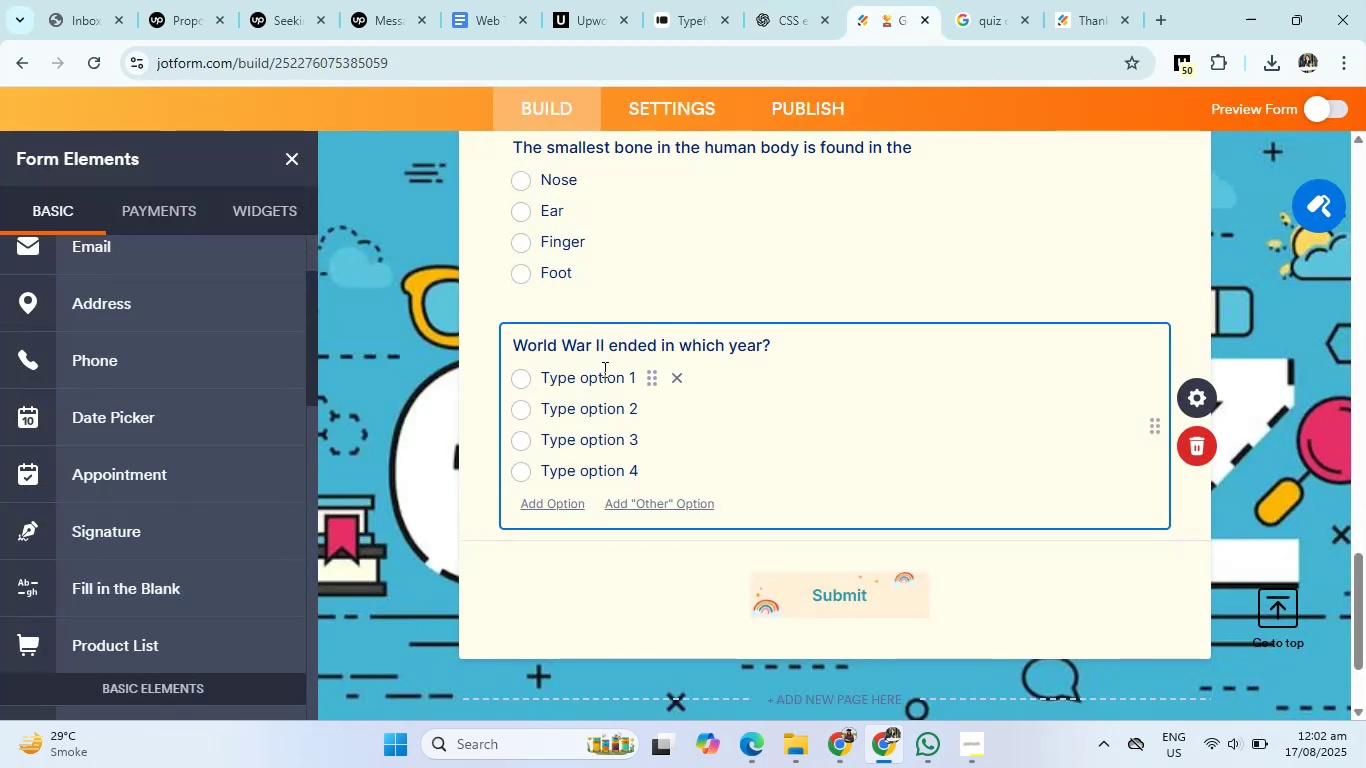 
left_click([592, 382])
 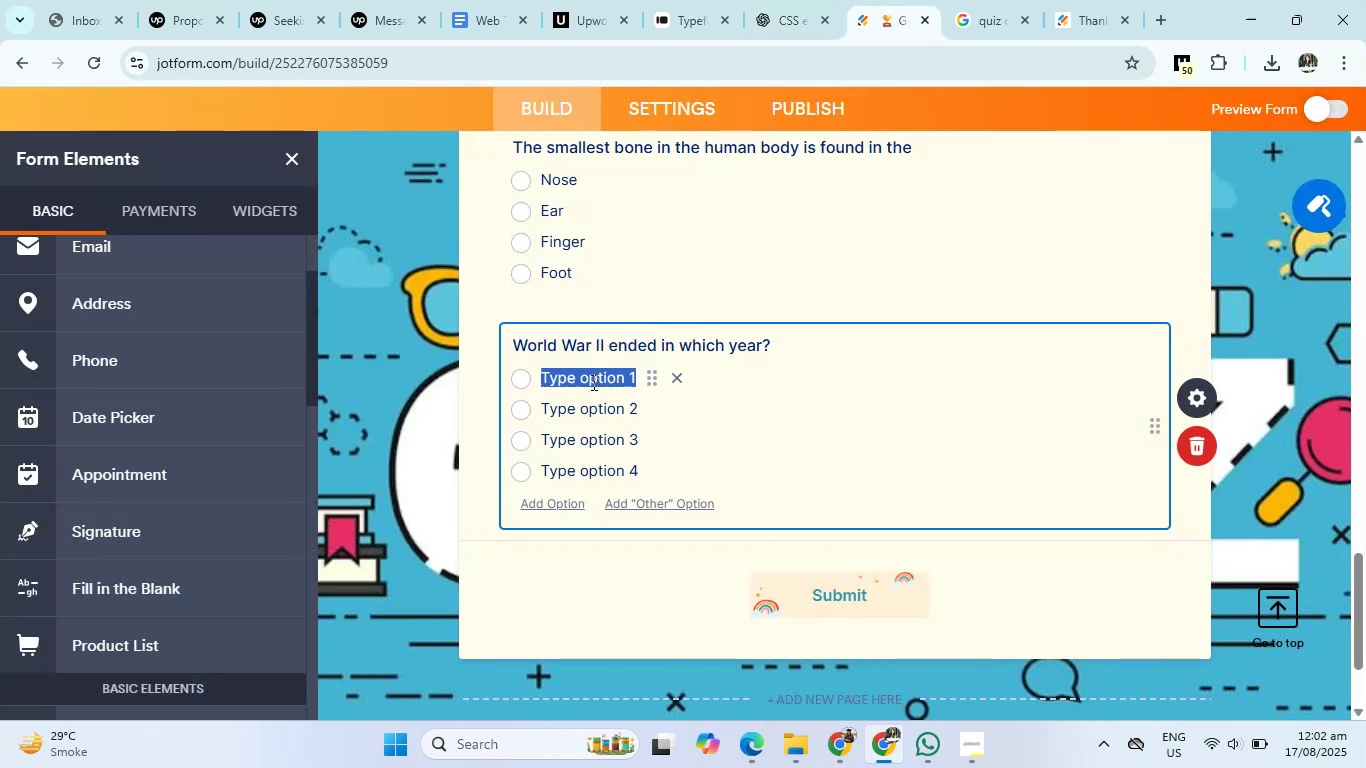 
key(Control+V)
 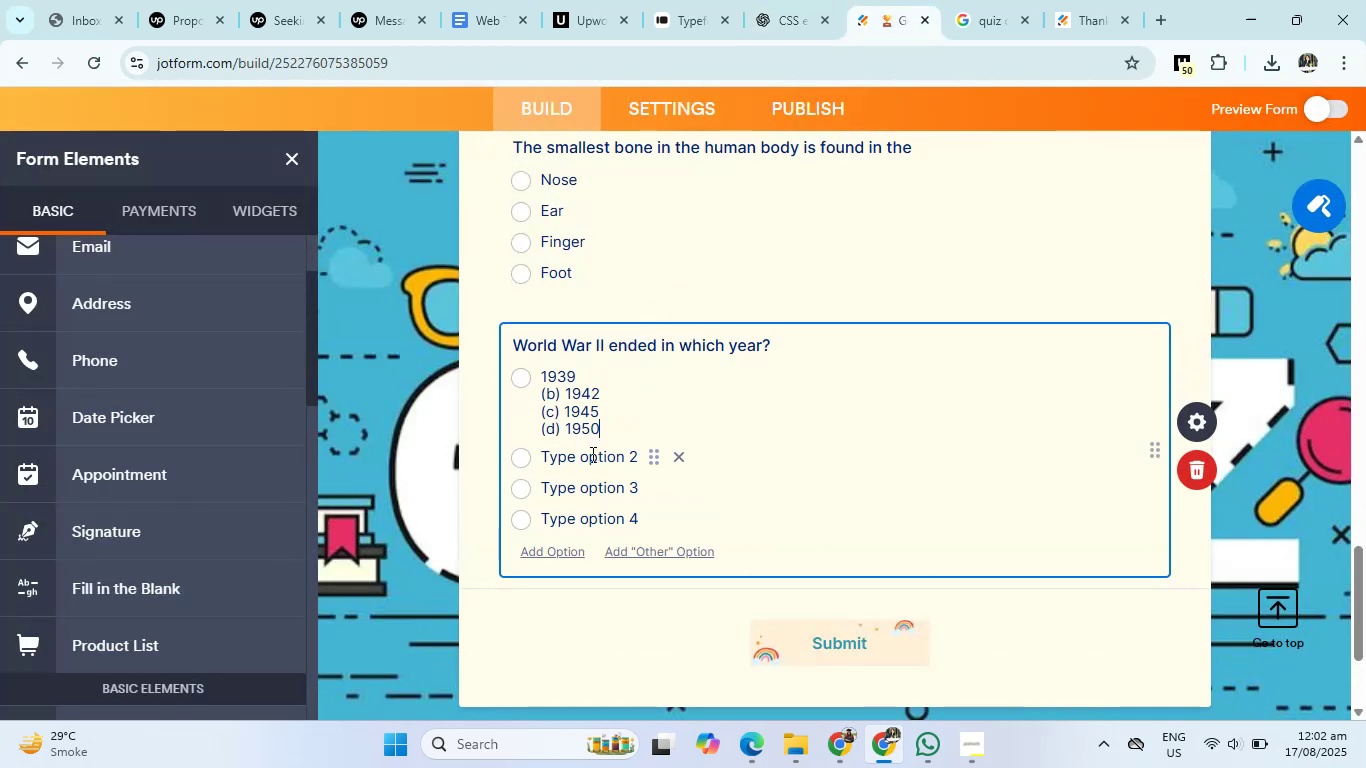 
left_click([591, 462])
 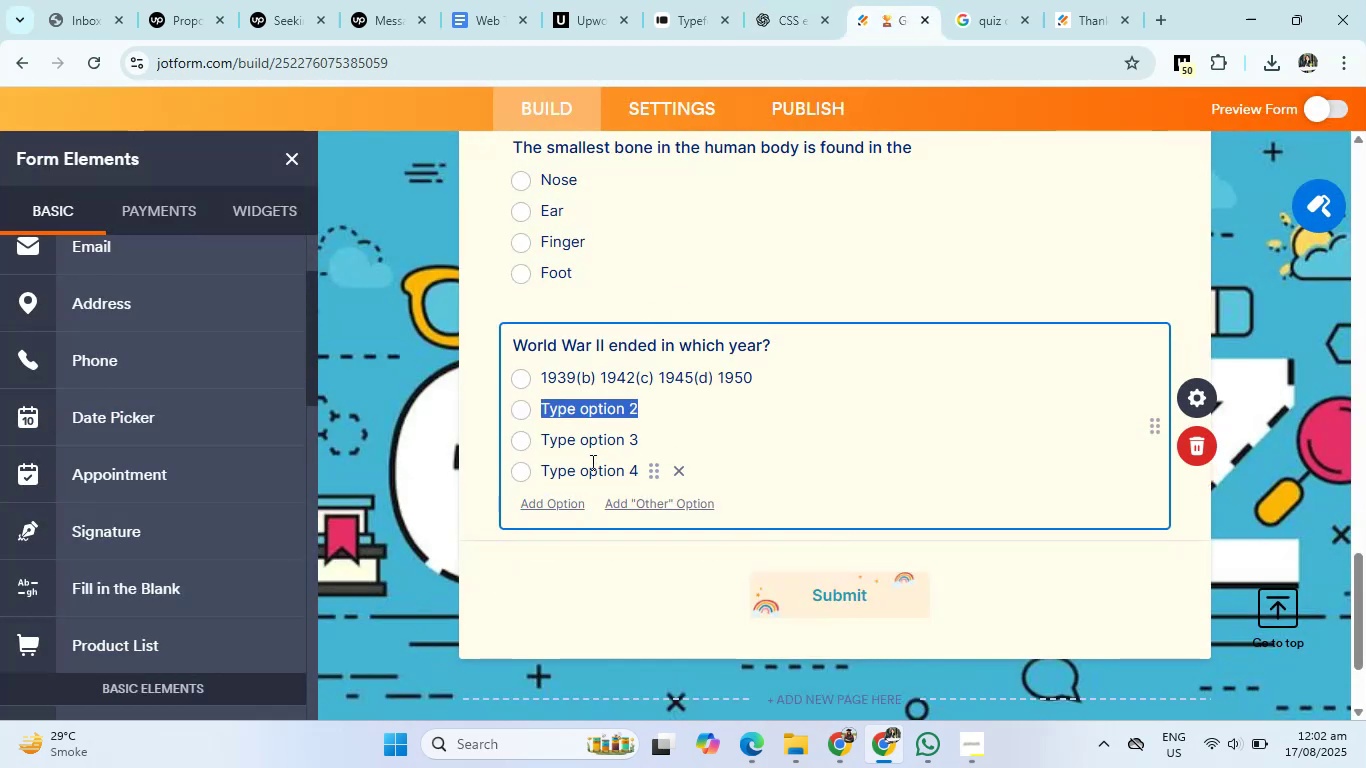 
key(Backspace)
 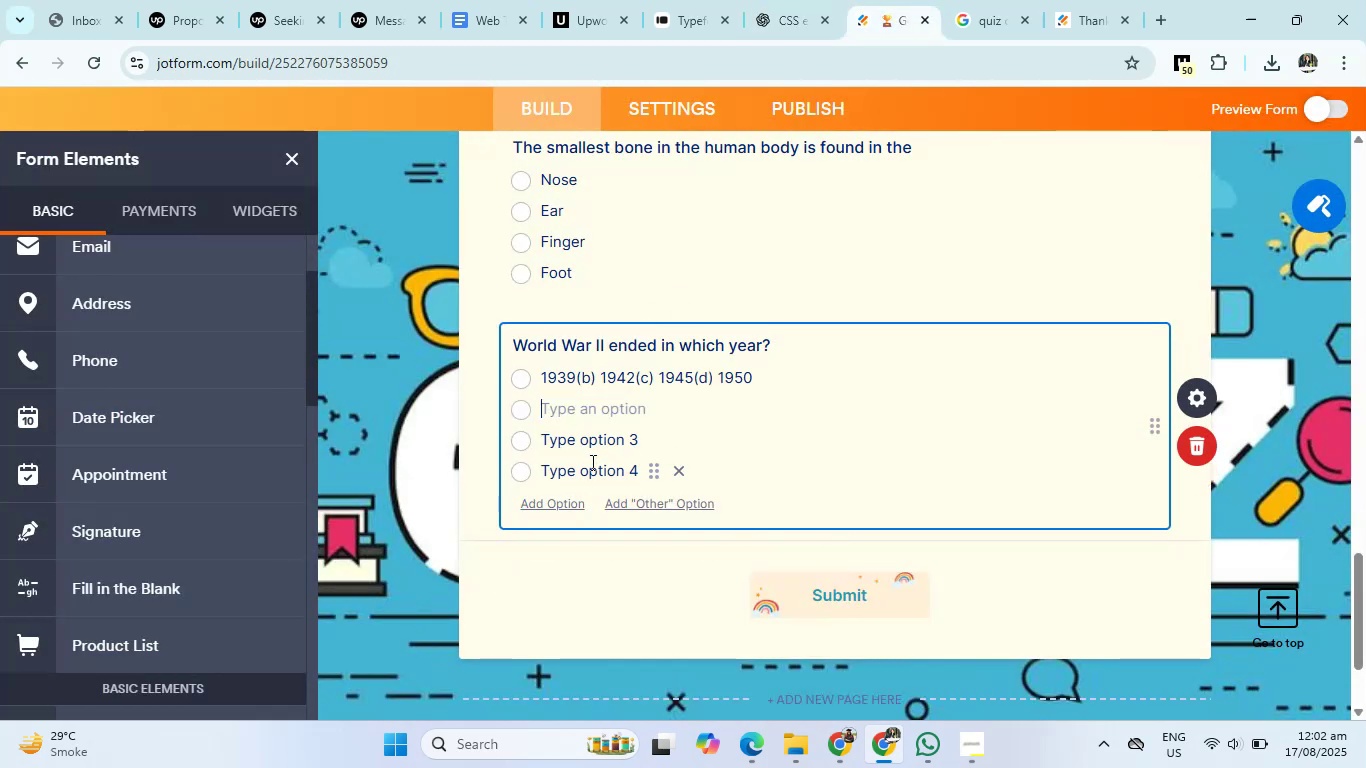 
key(Numpad1)
 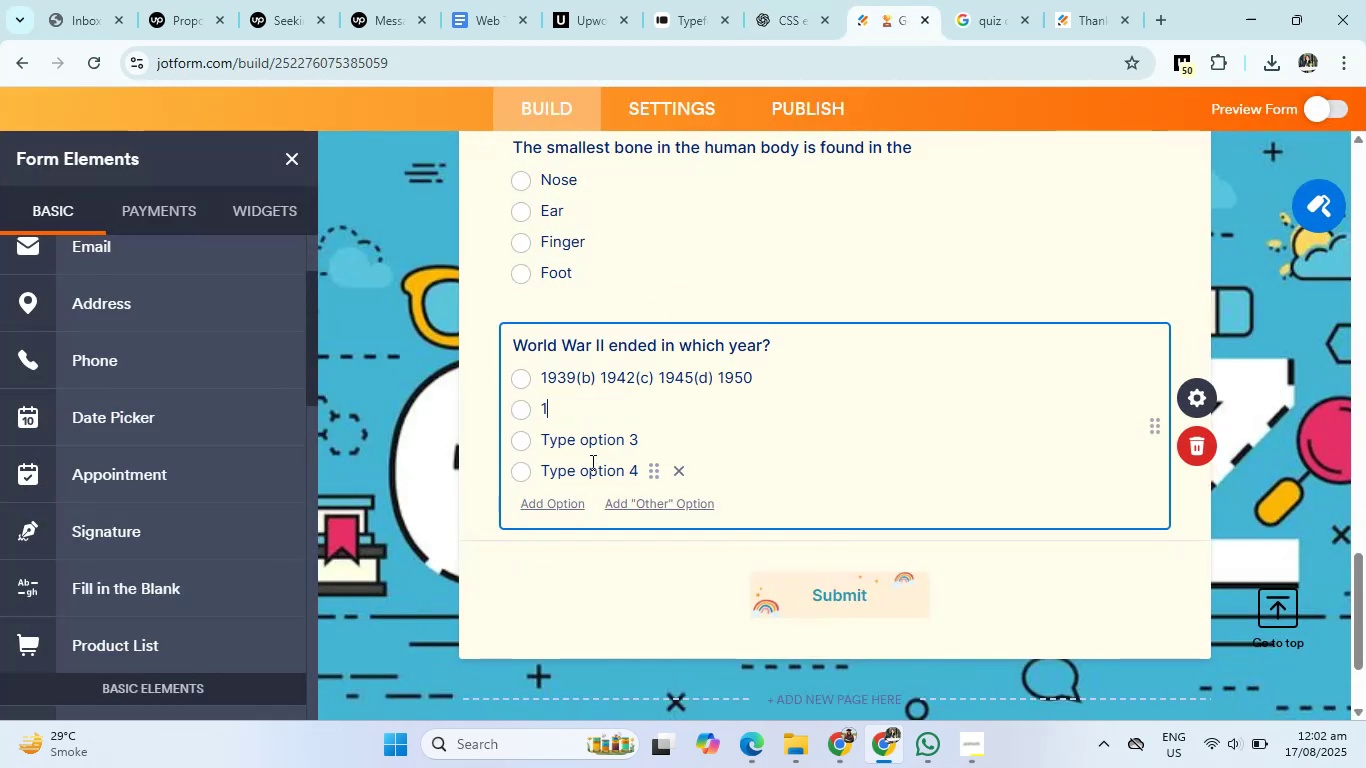 
key(Numpad9)
 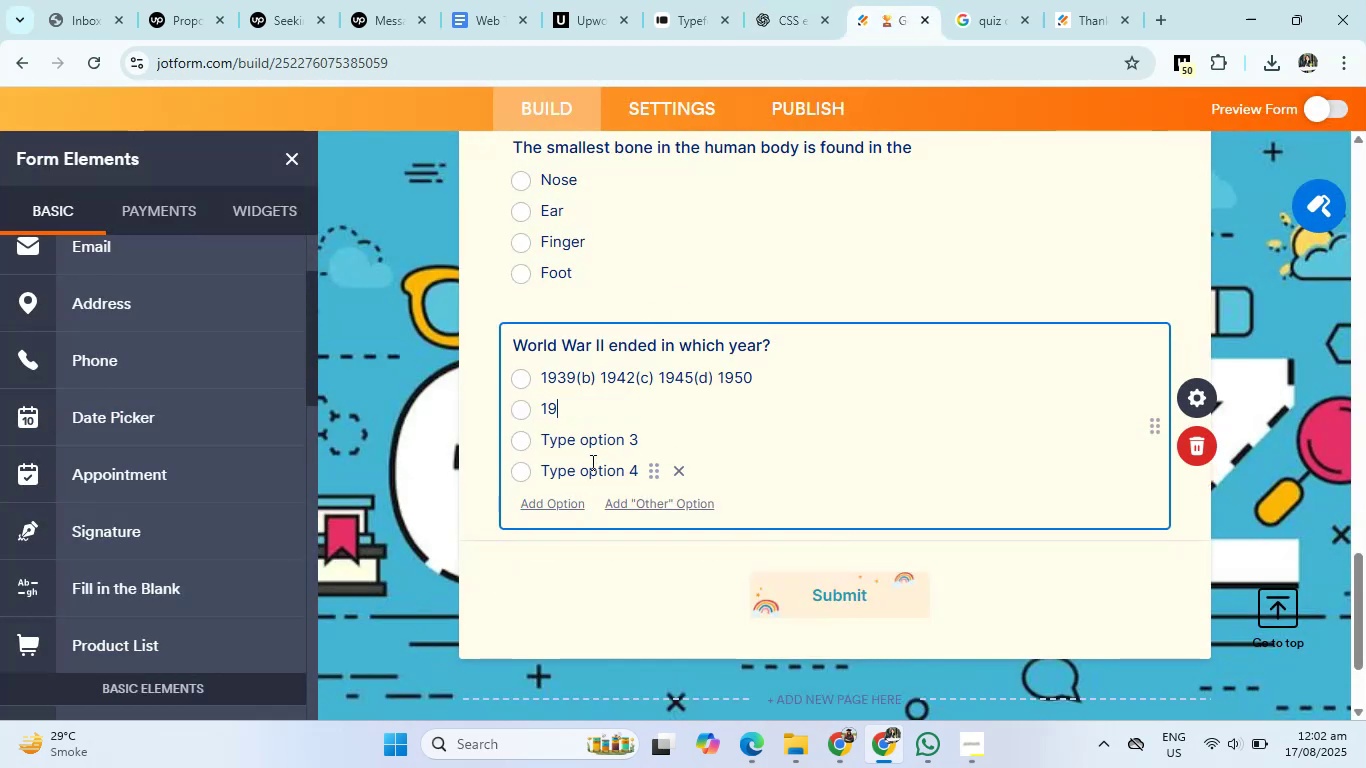 
key(Numpad4)
 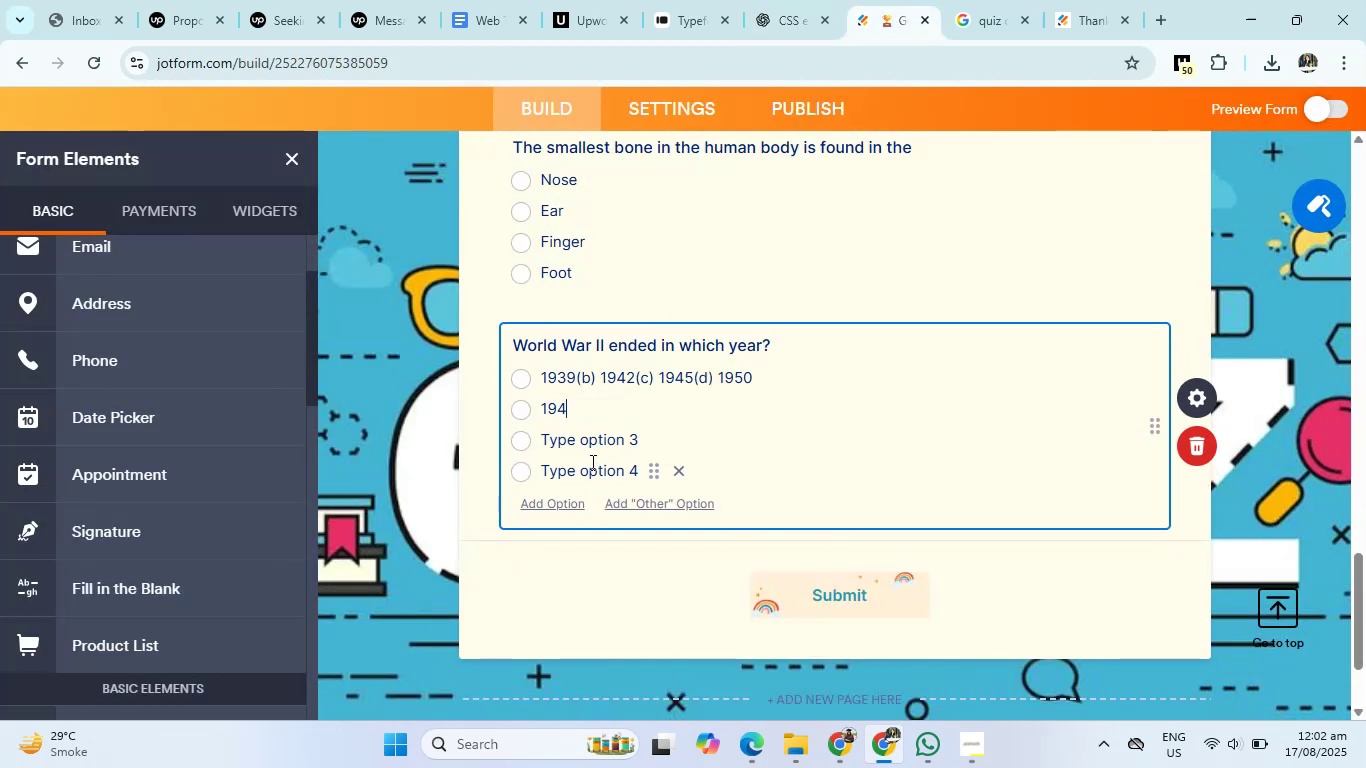 
key(Numpad2)
 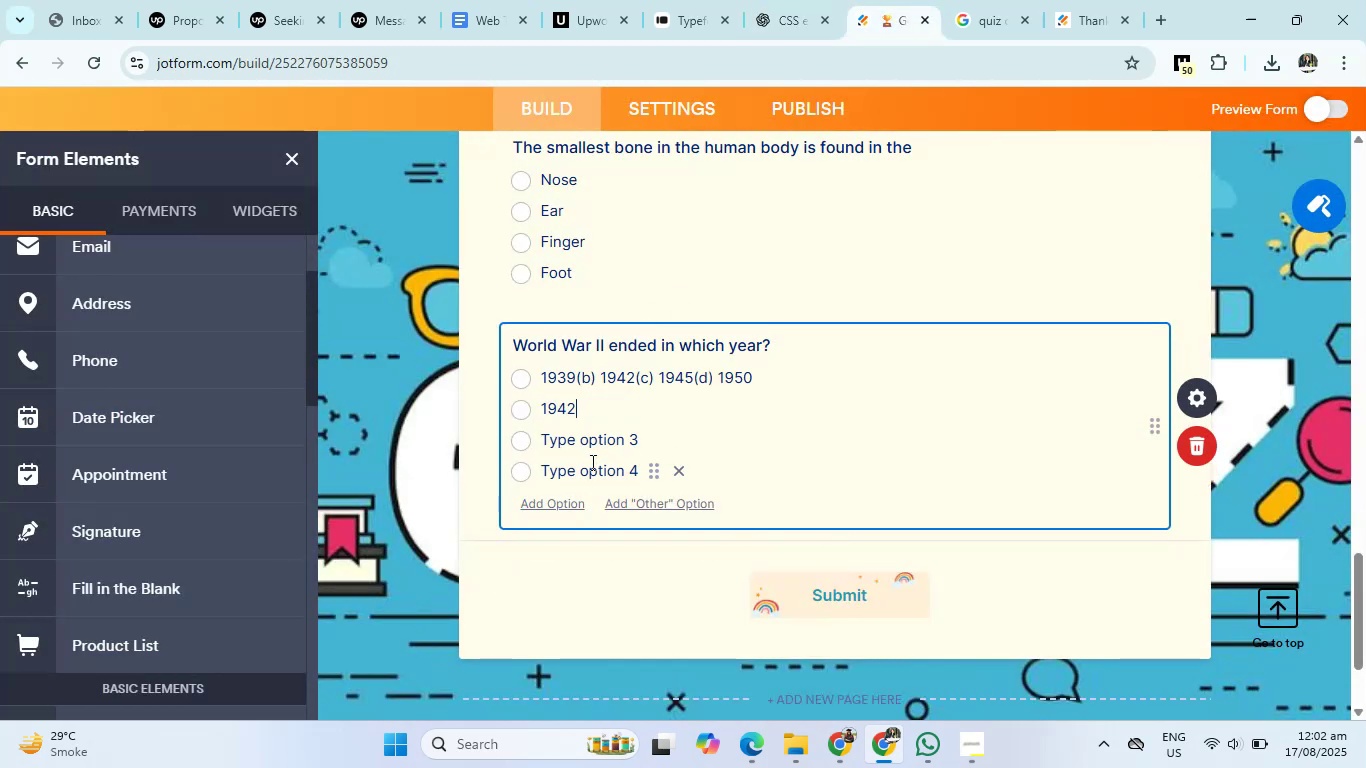 
key(Enter)
 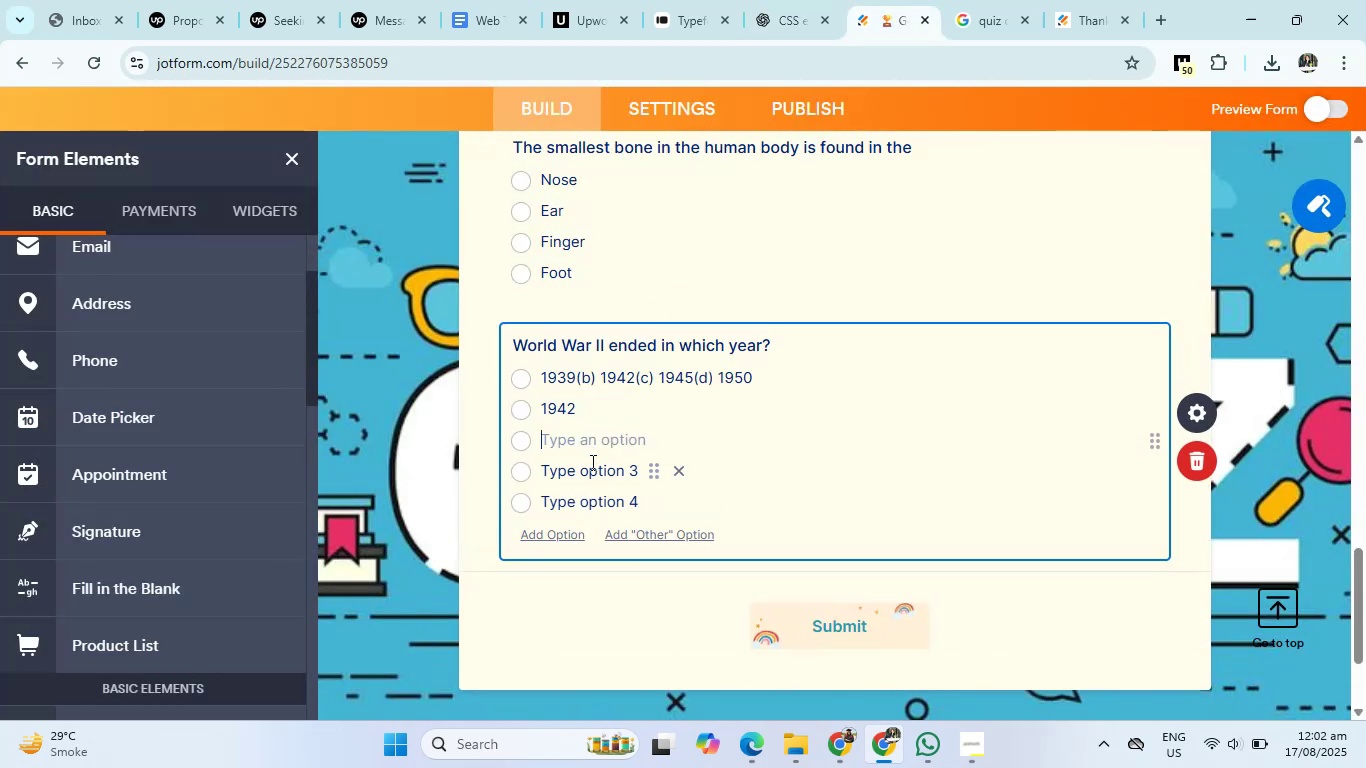 
key(Numpad1)
 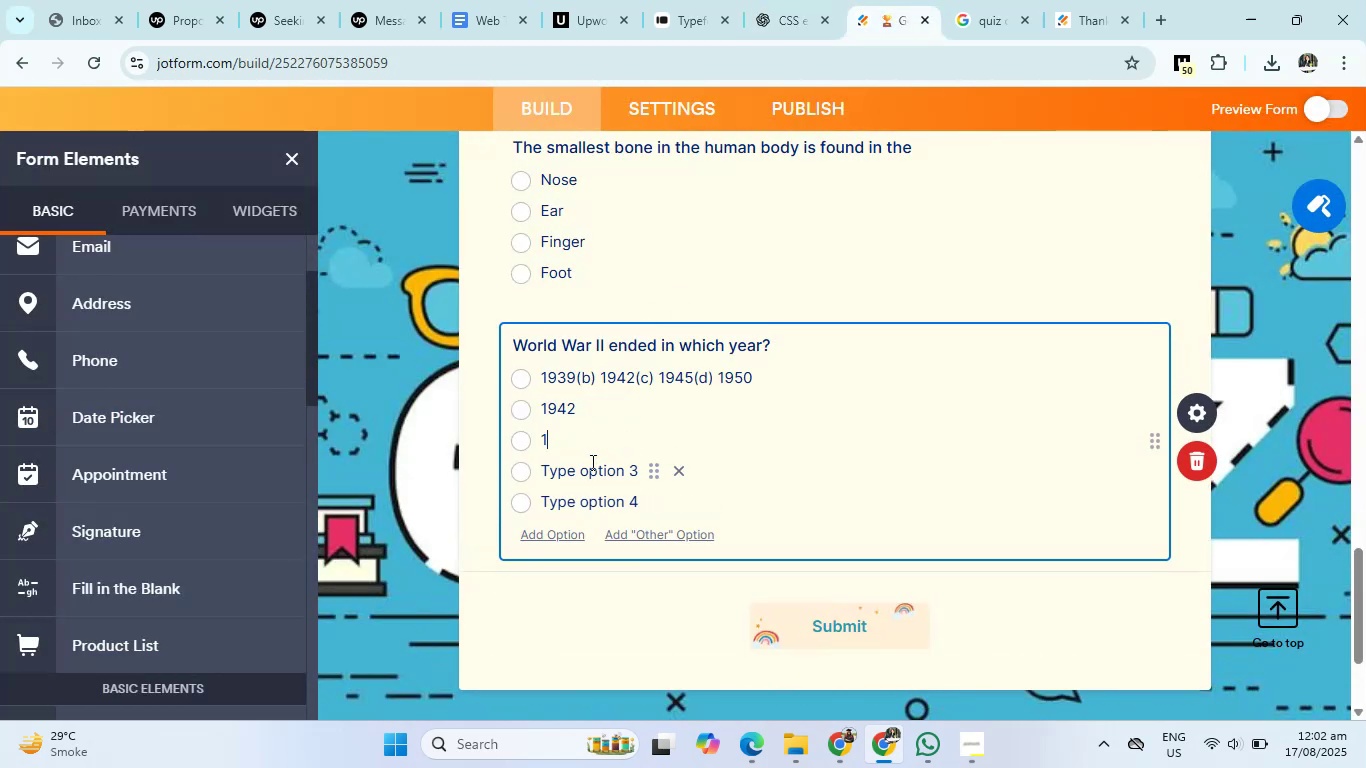 
key(Numpad9)
 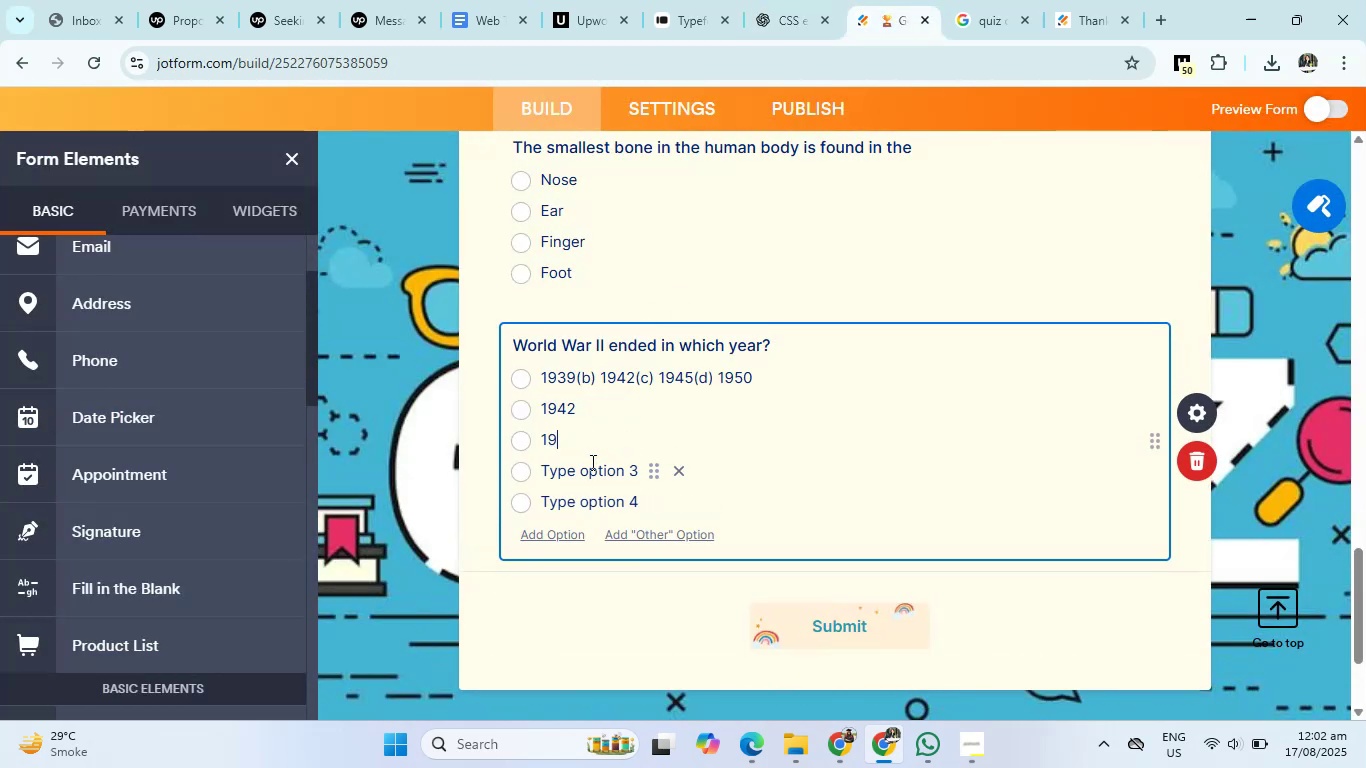 
key(Numpad5)
 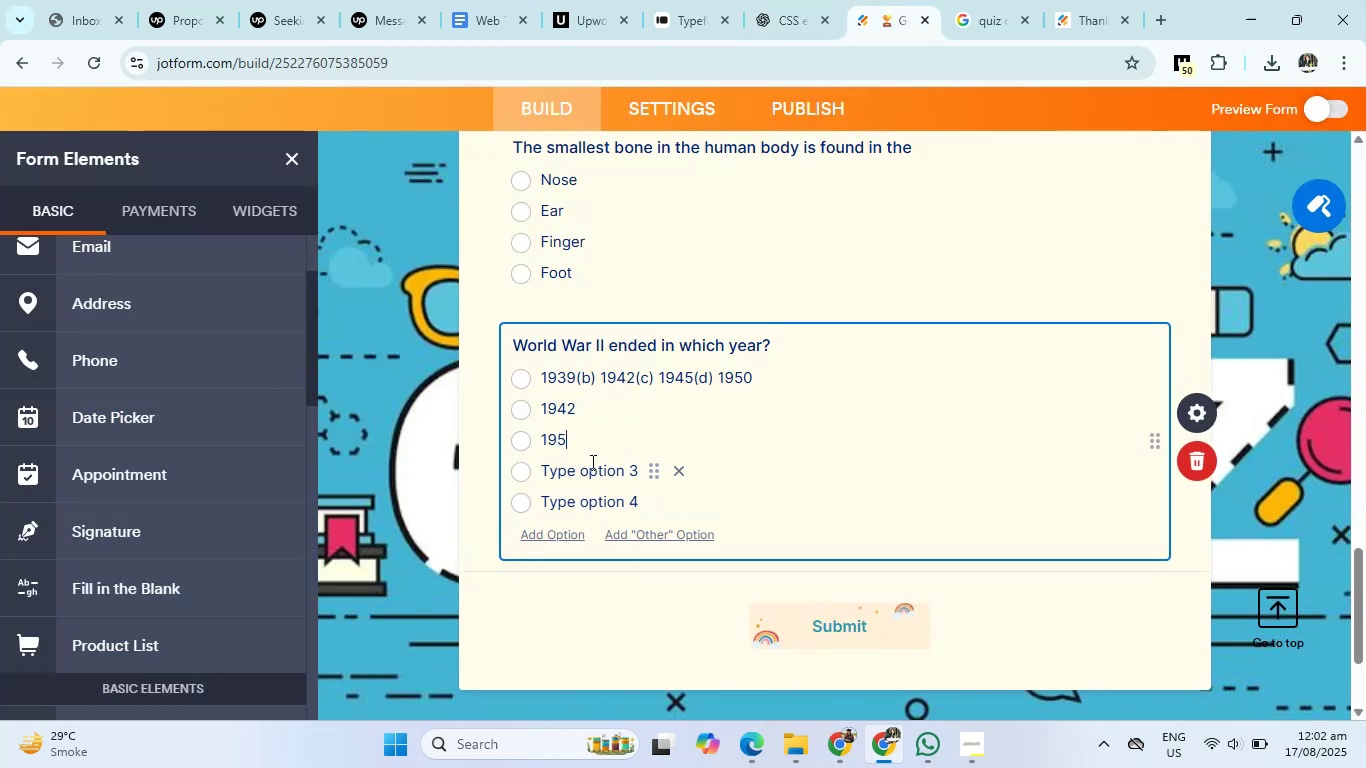 
key(Numpad0)
 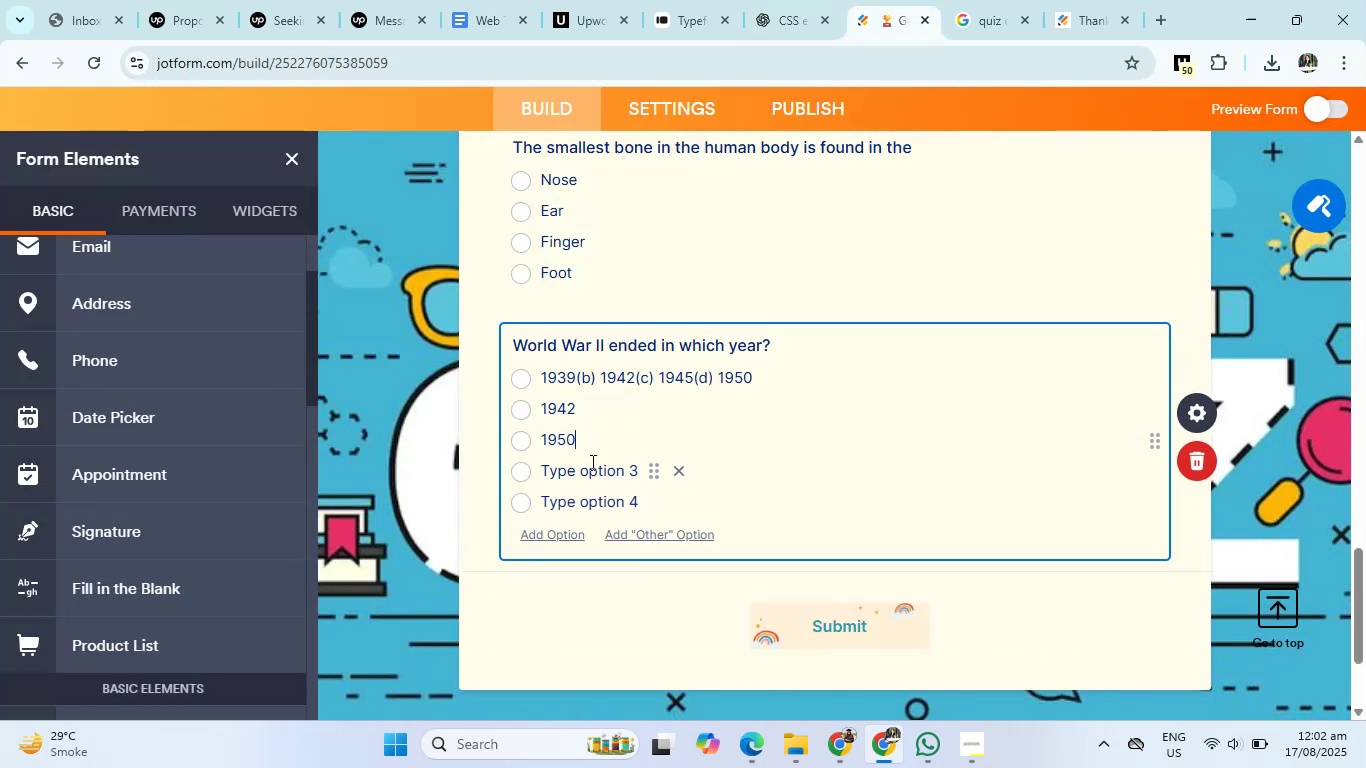 
key(Enter)
 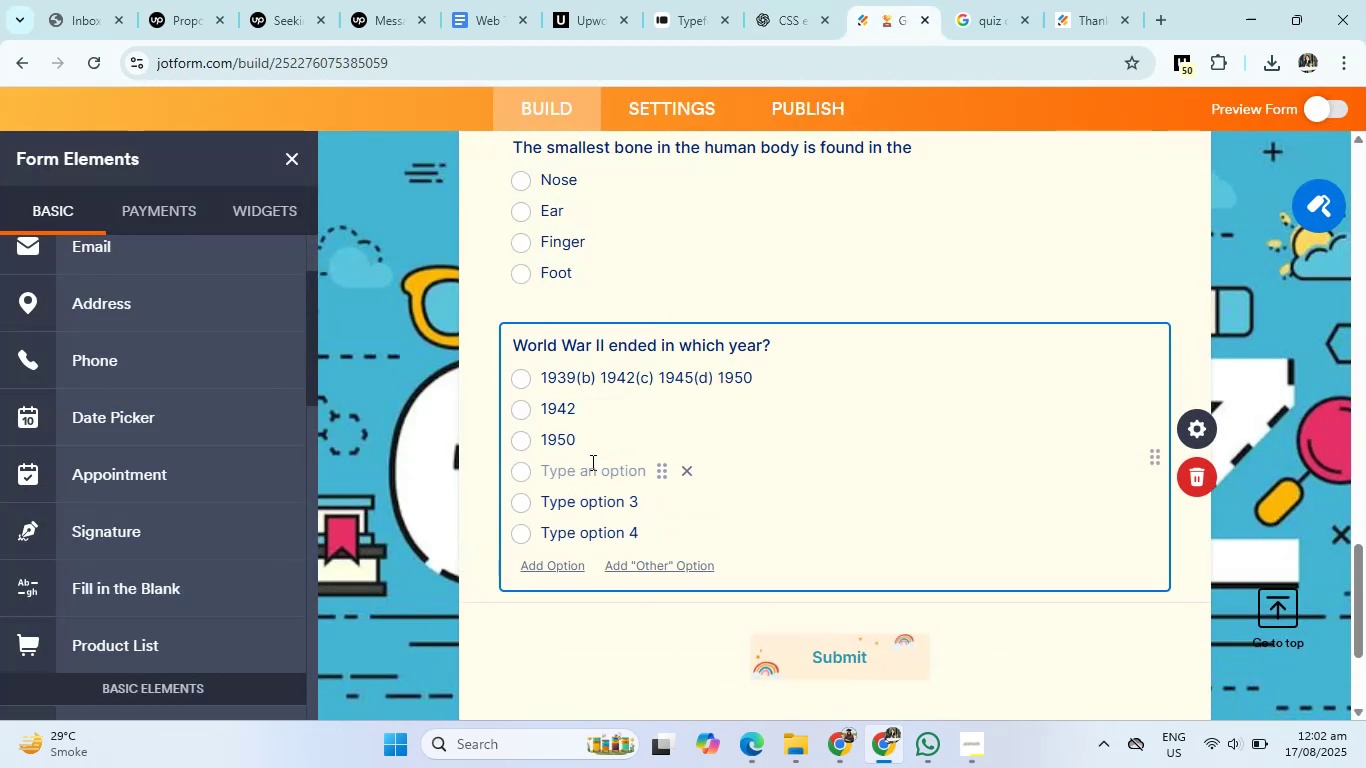 
key(Numpad1)
 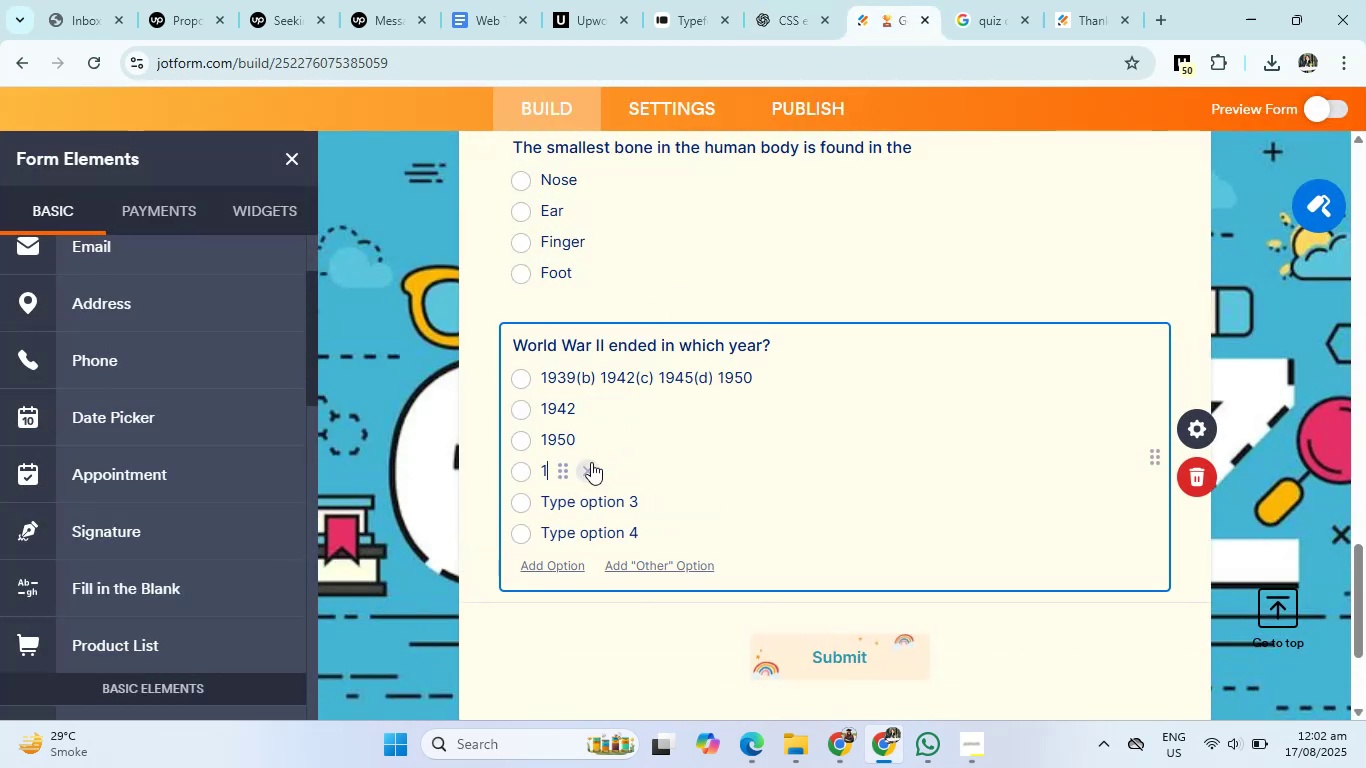 
key(Numpad9)
 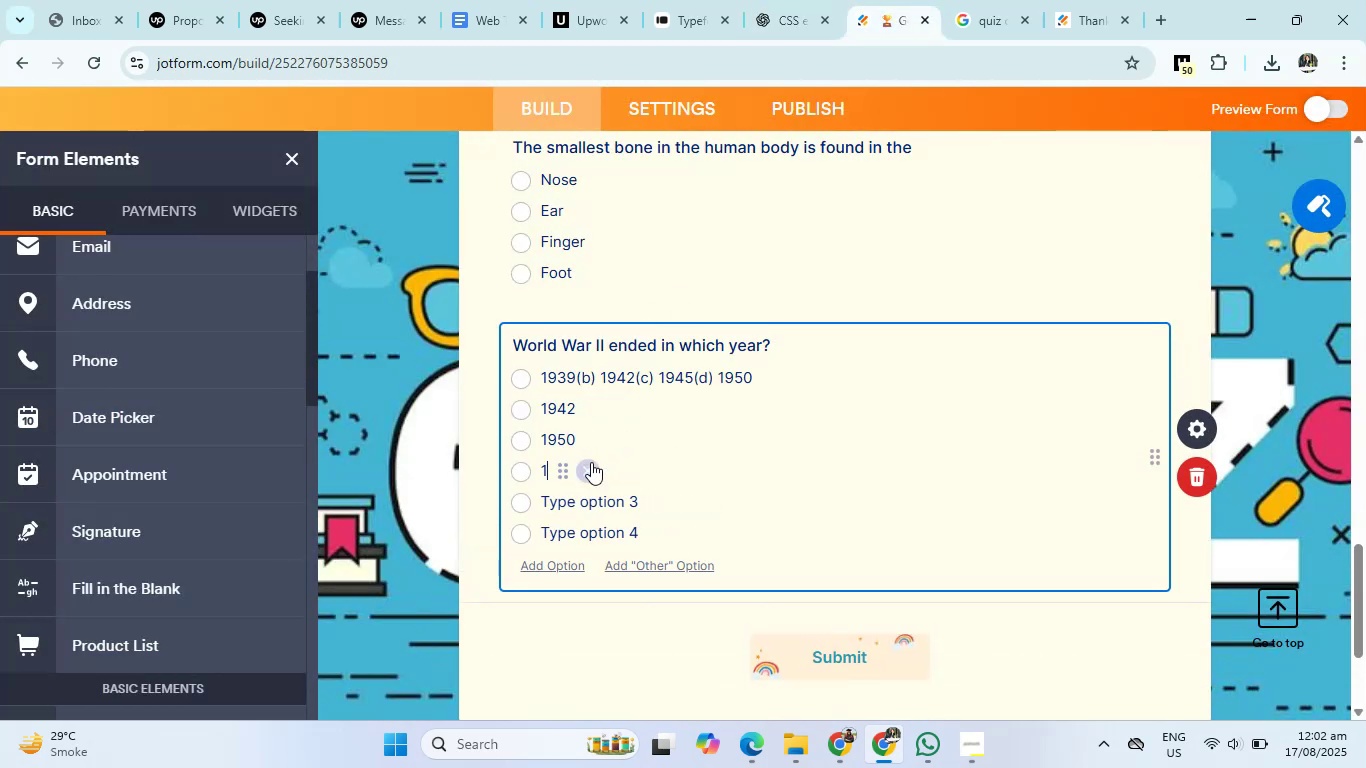 
key(Numpad4)
 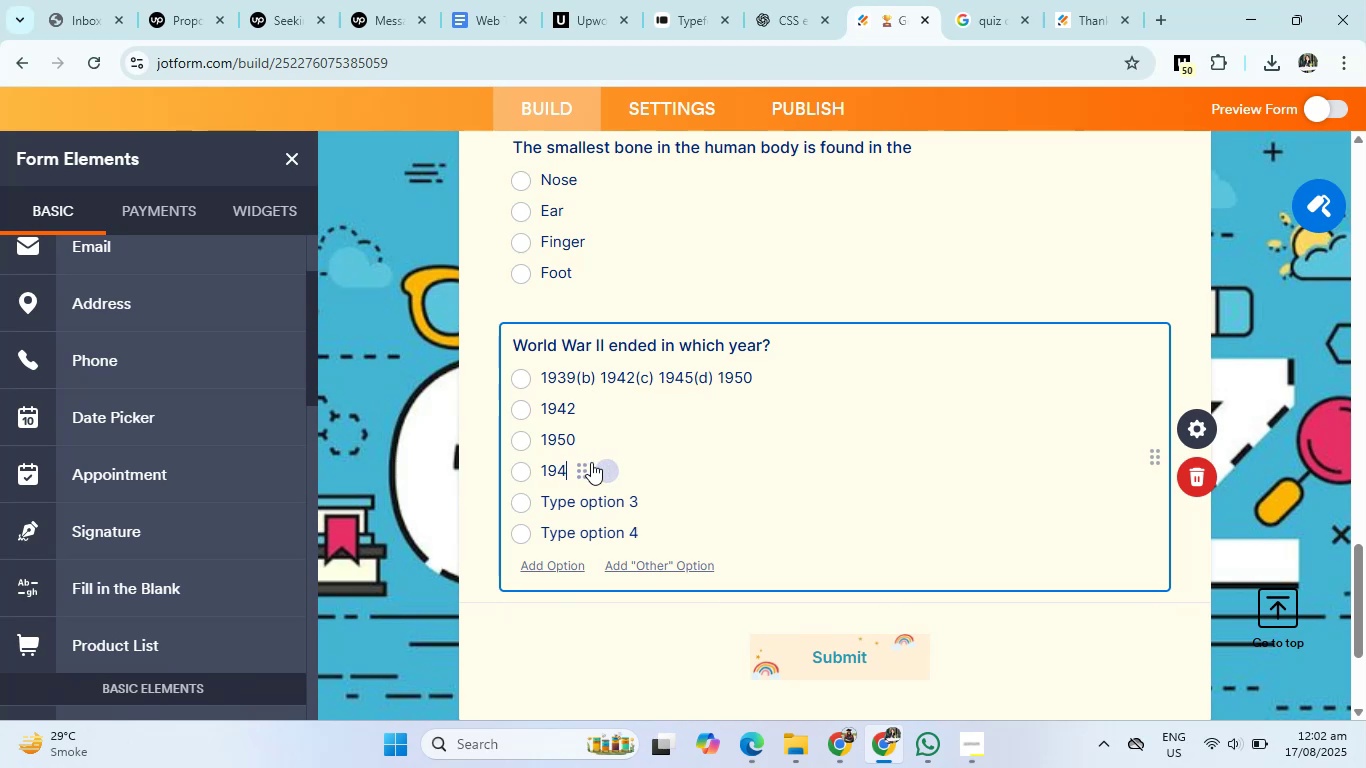 
key(Numpad5)
 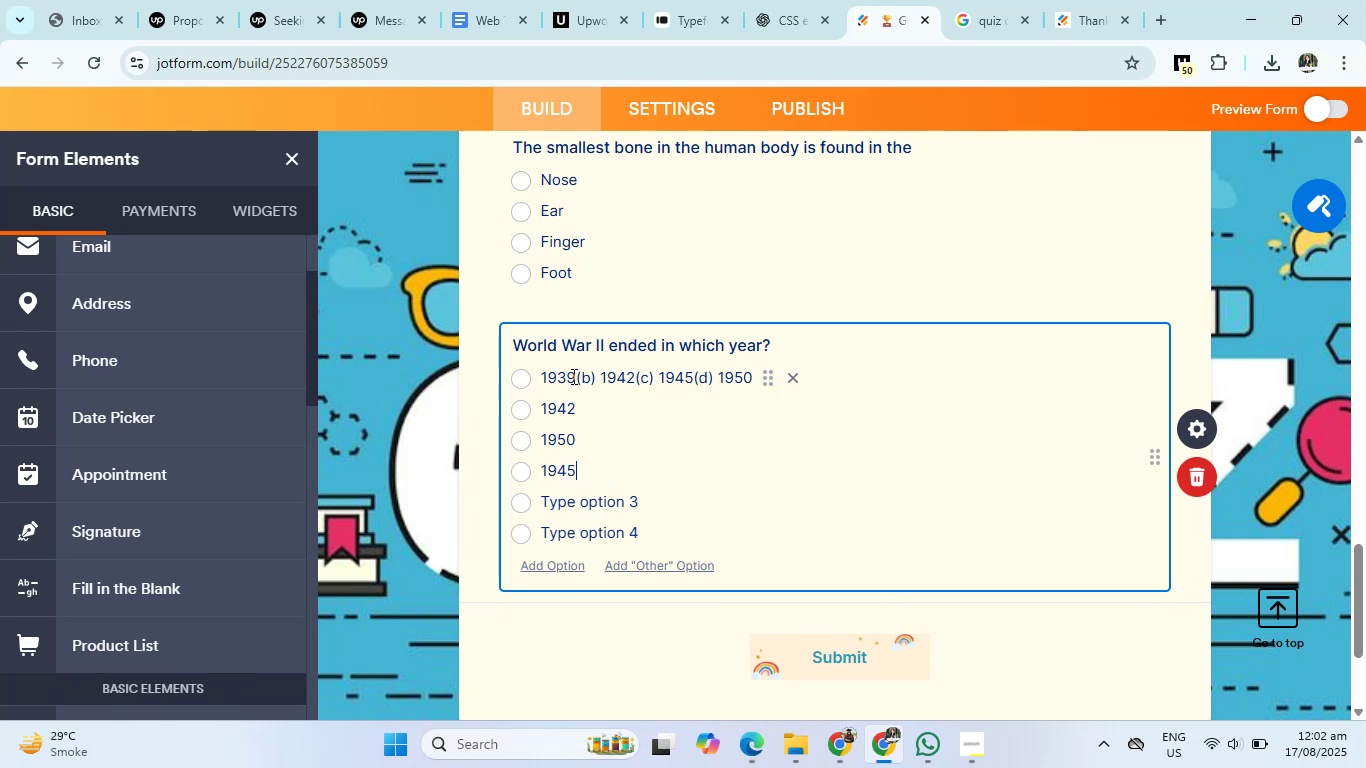 
left_click_drag(start_coordinate=[573, 376], to_coordinate=[780, 371])
 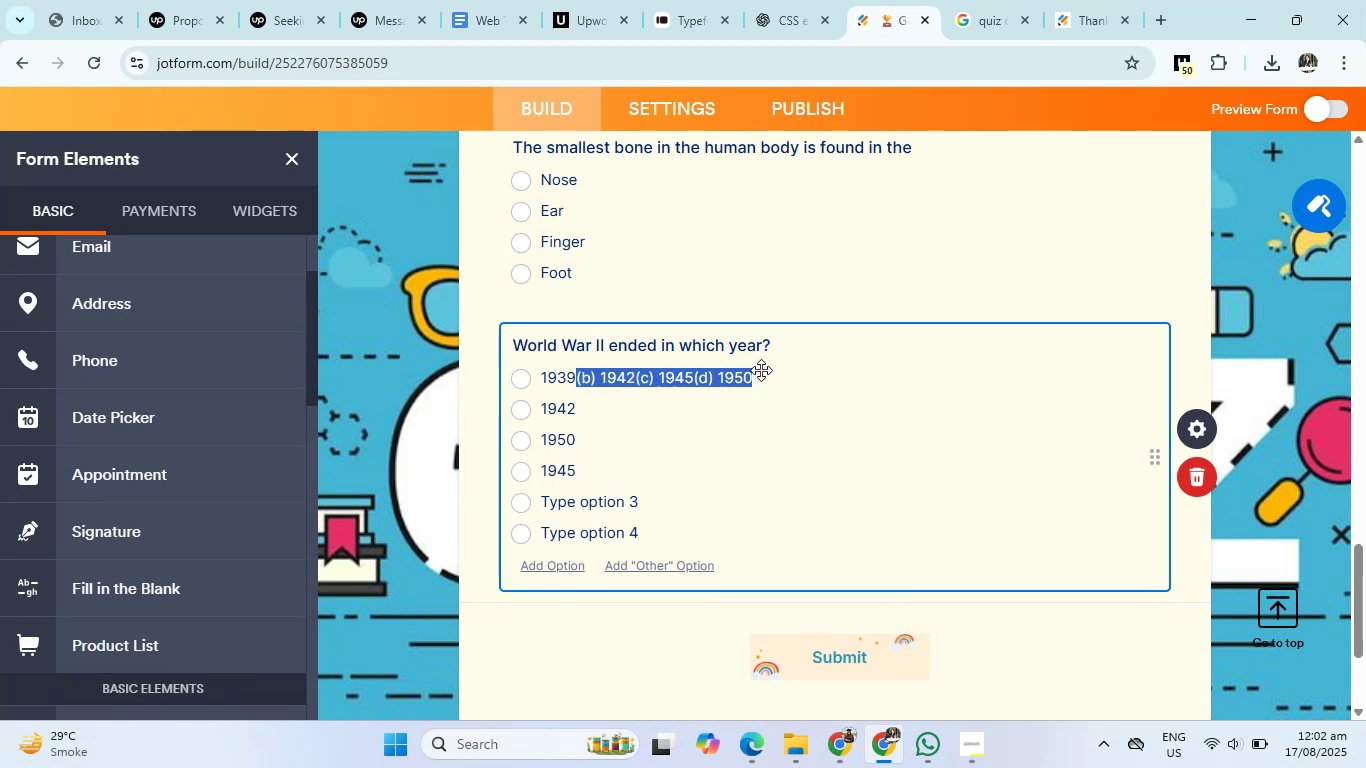 
key(Backspace)
 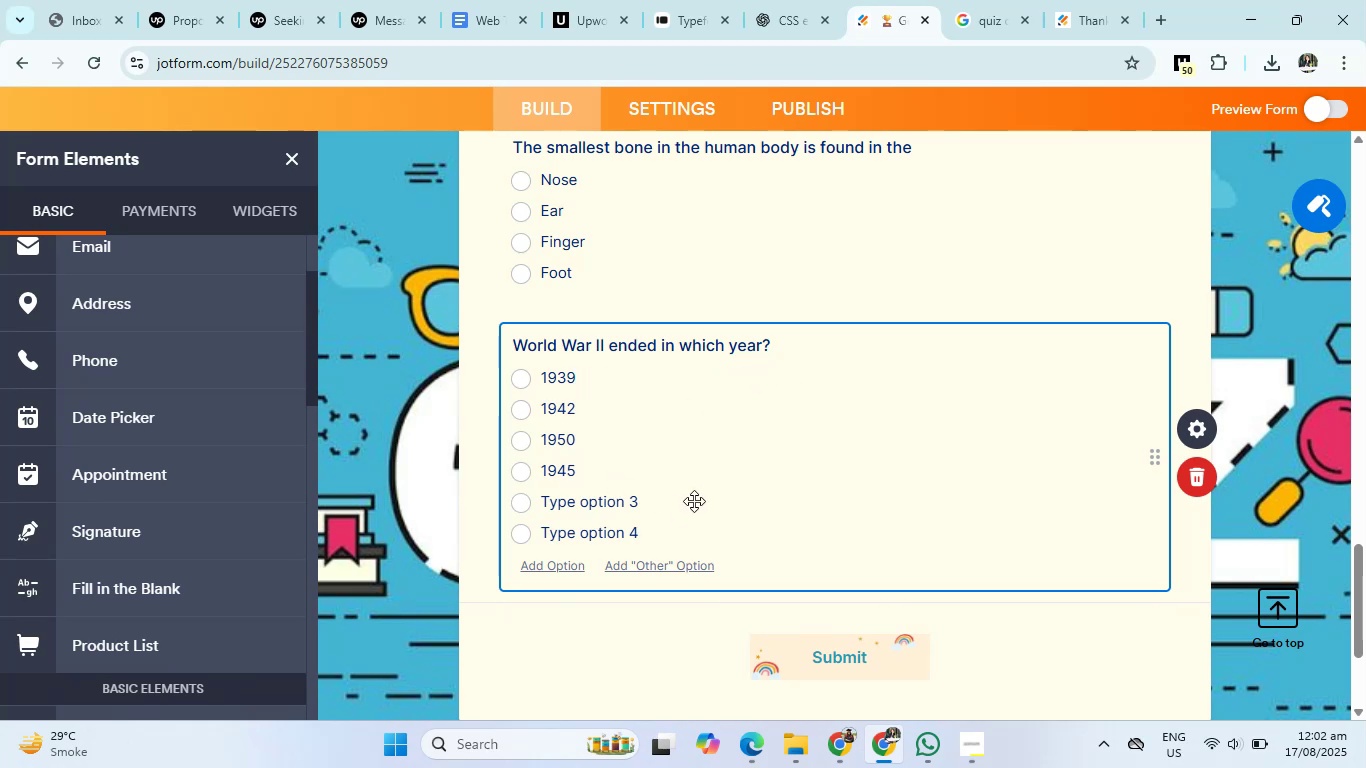 
double_click([681, 503])
 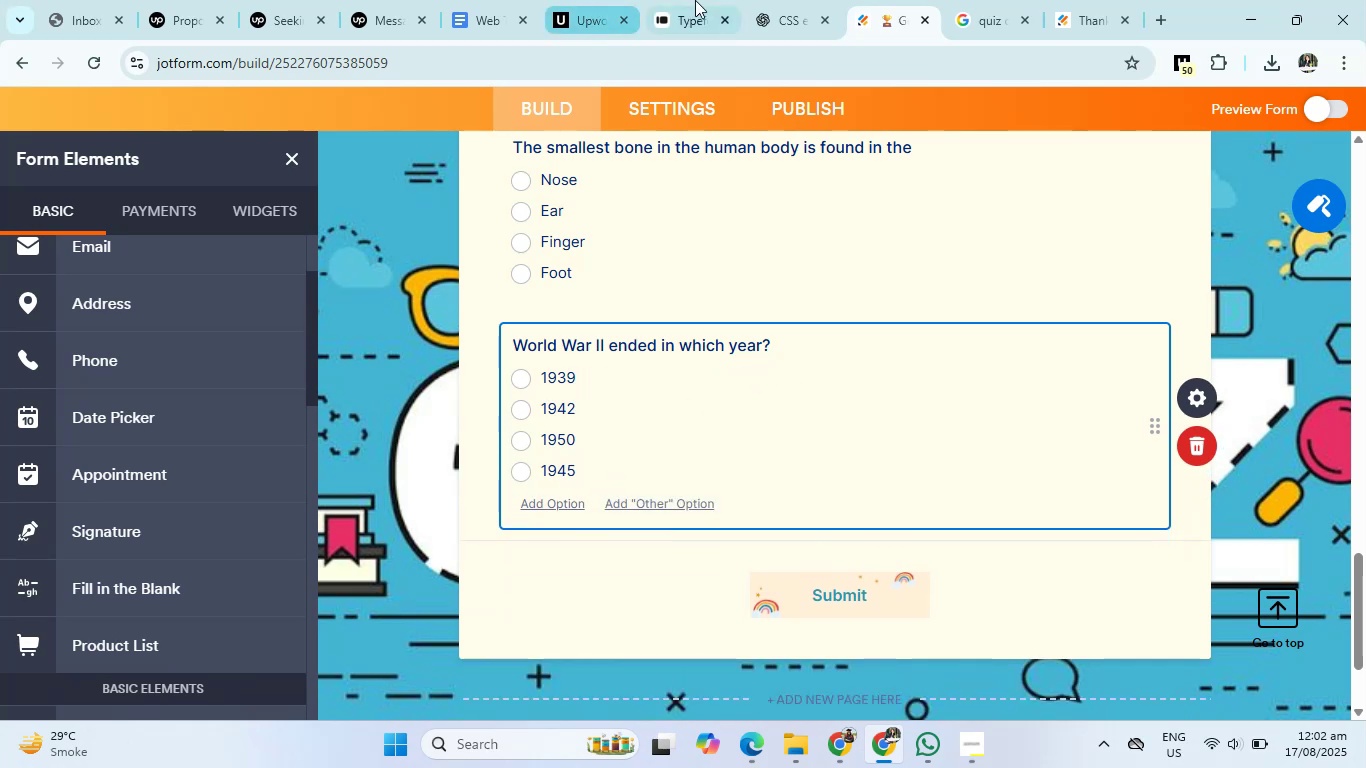 
left_click([813, 0])
 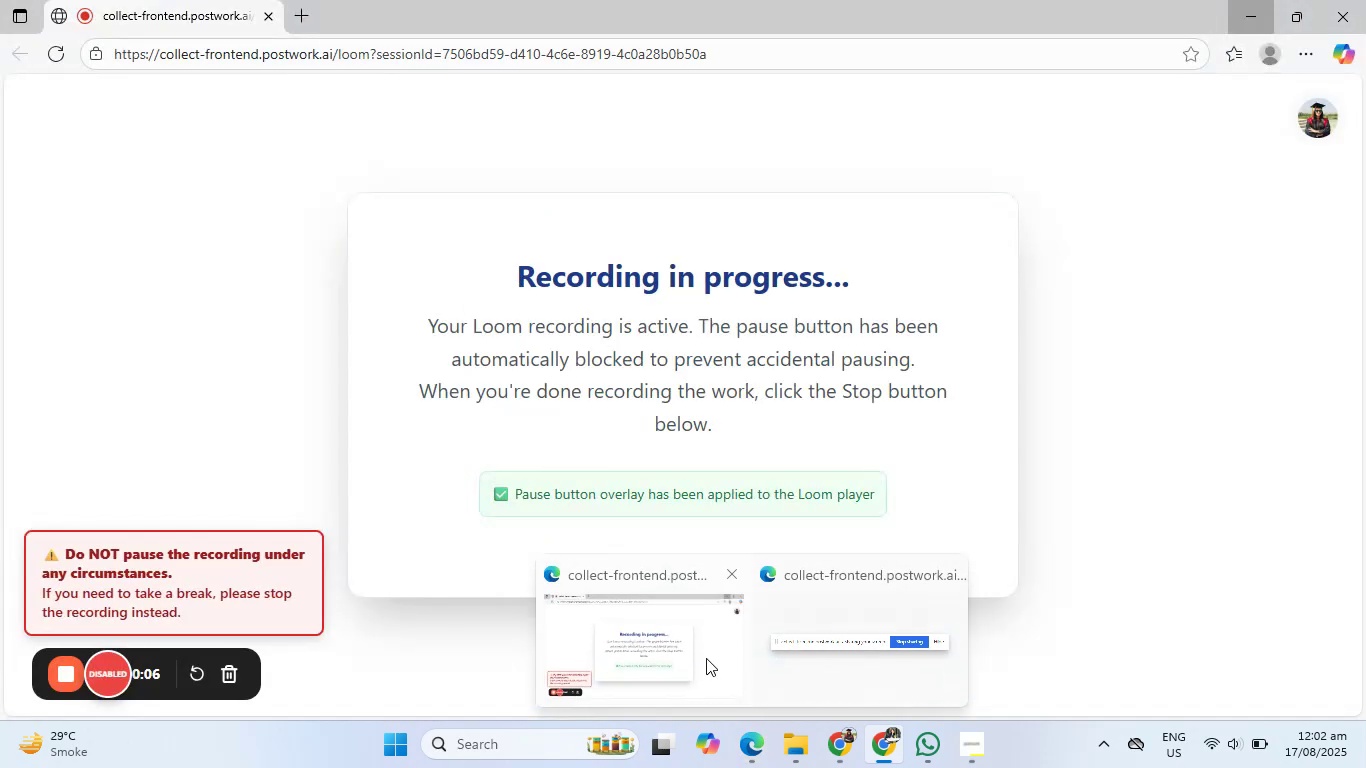 
left_click([706, 658])
 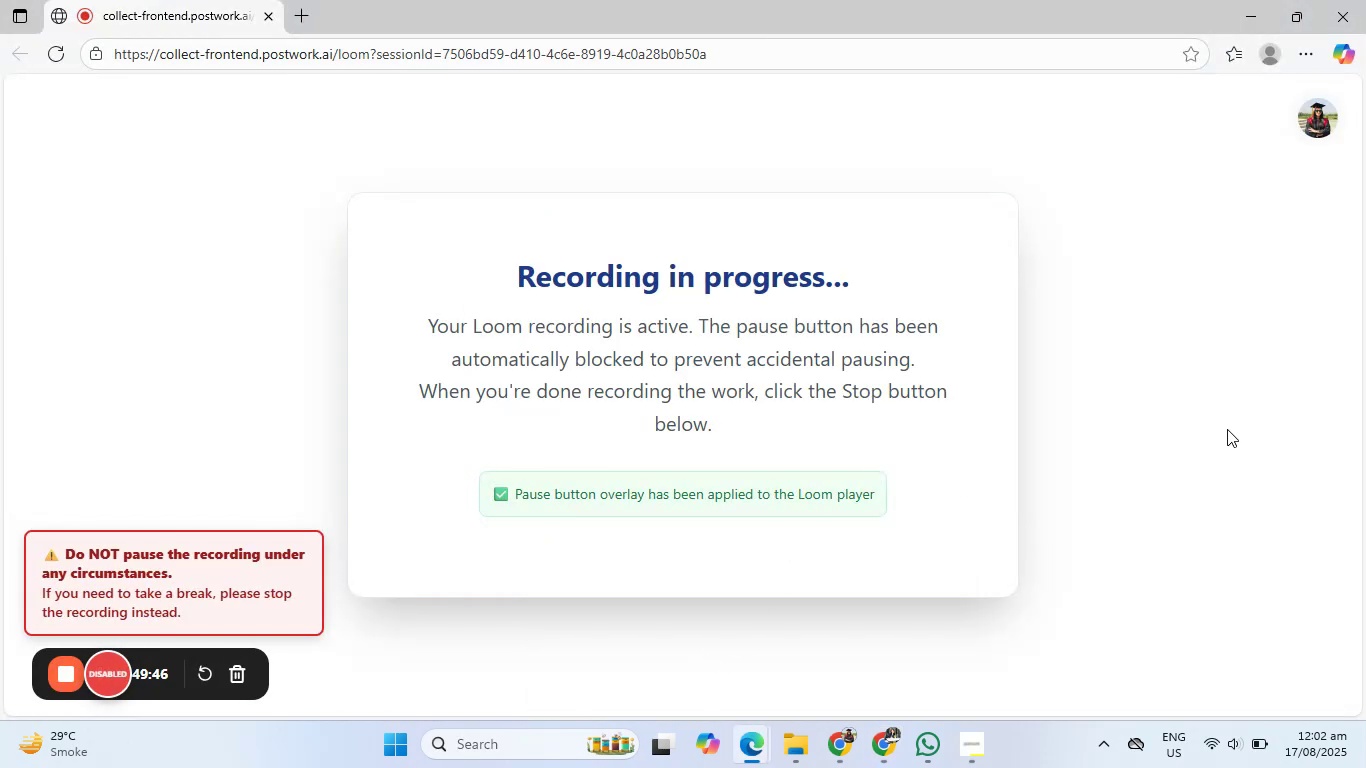 
wait(6.15)
 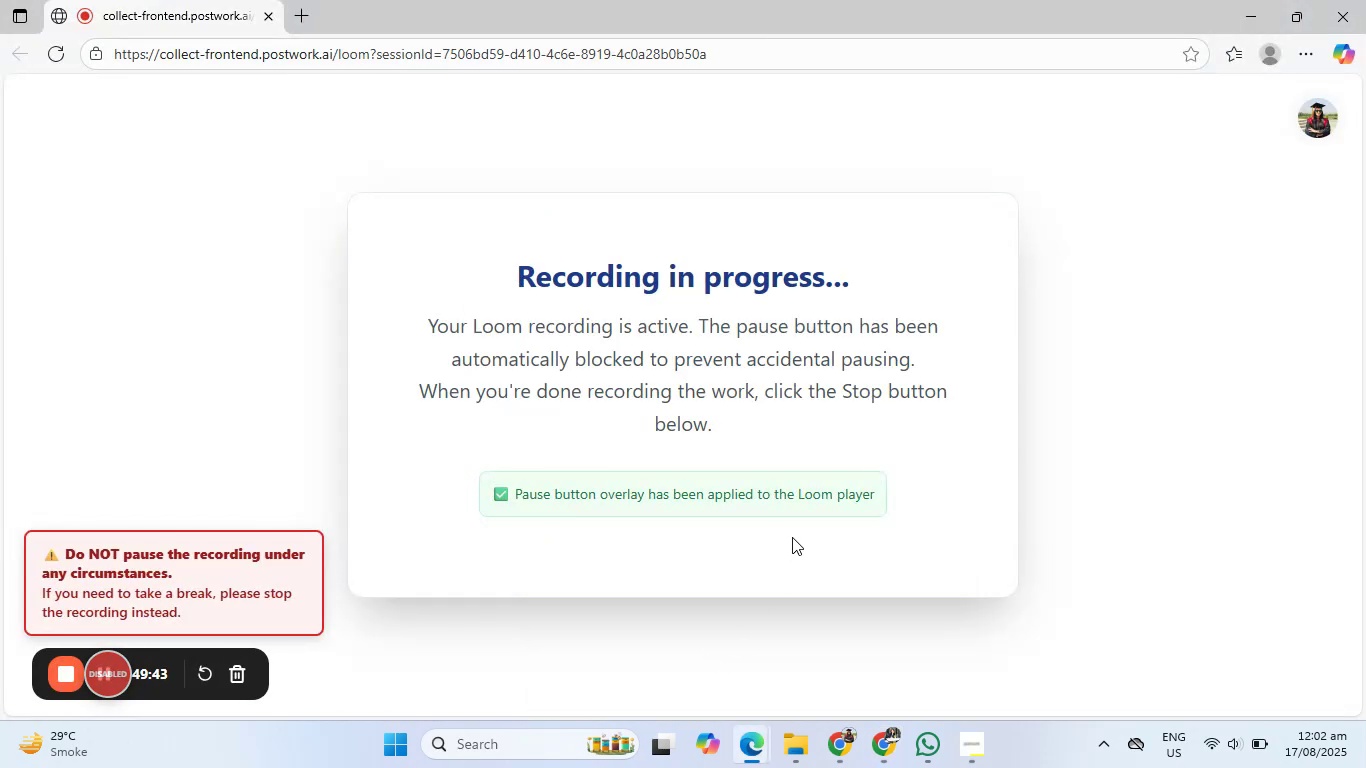 
left_click([1256, 9])
 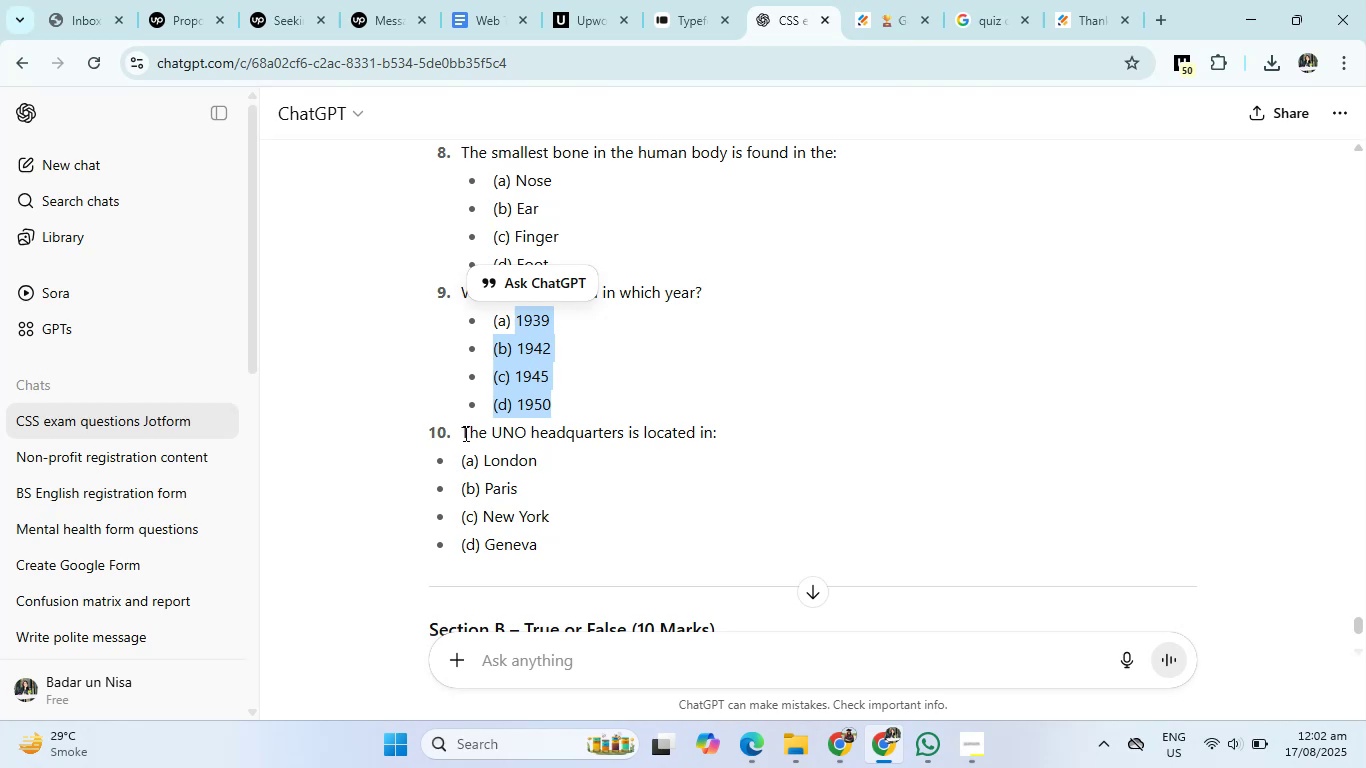 
left_click_drag(start_coordinate=[464, 433], to_coordinate=[722, 431])
 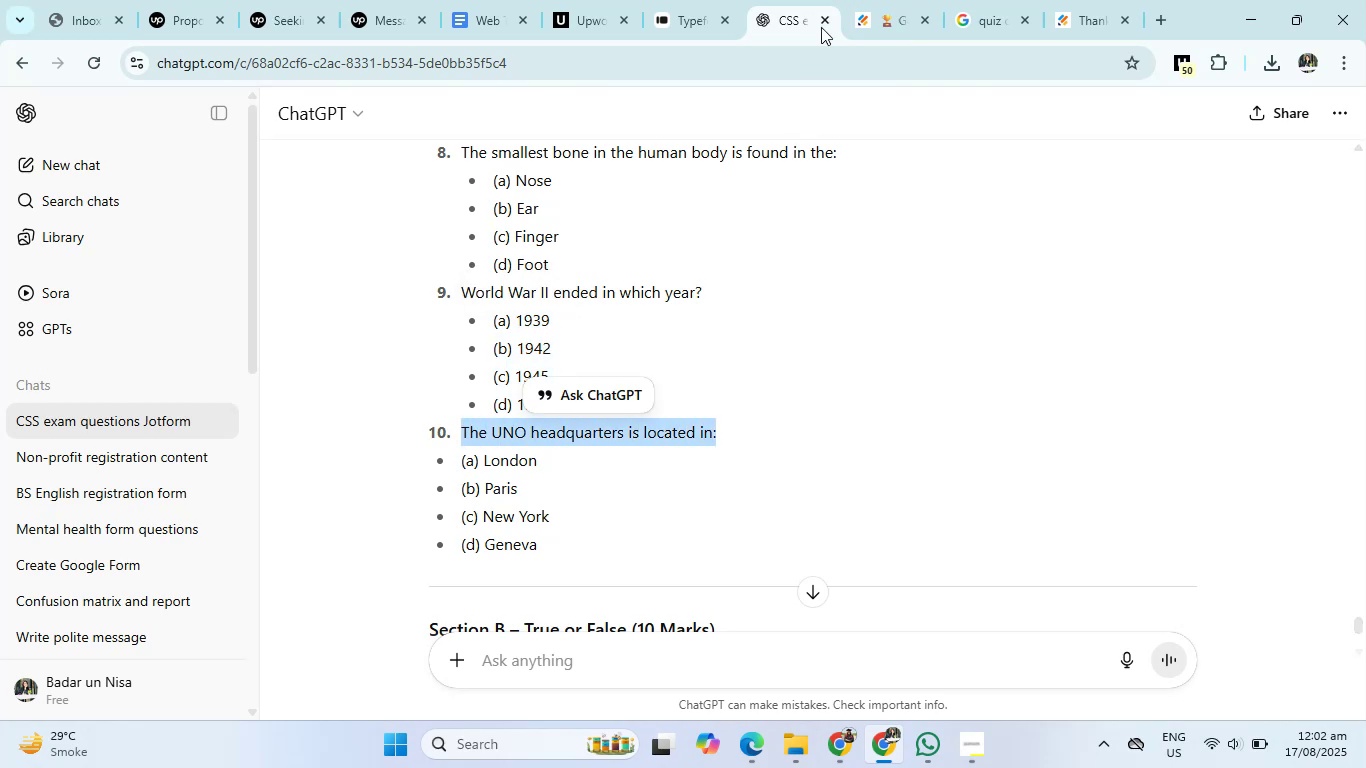 
left_click([868, 0])
 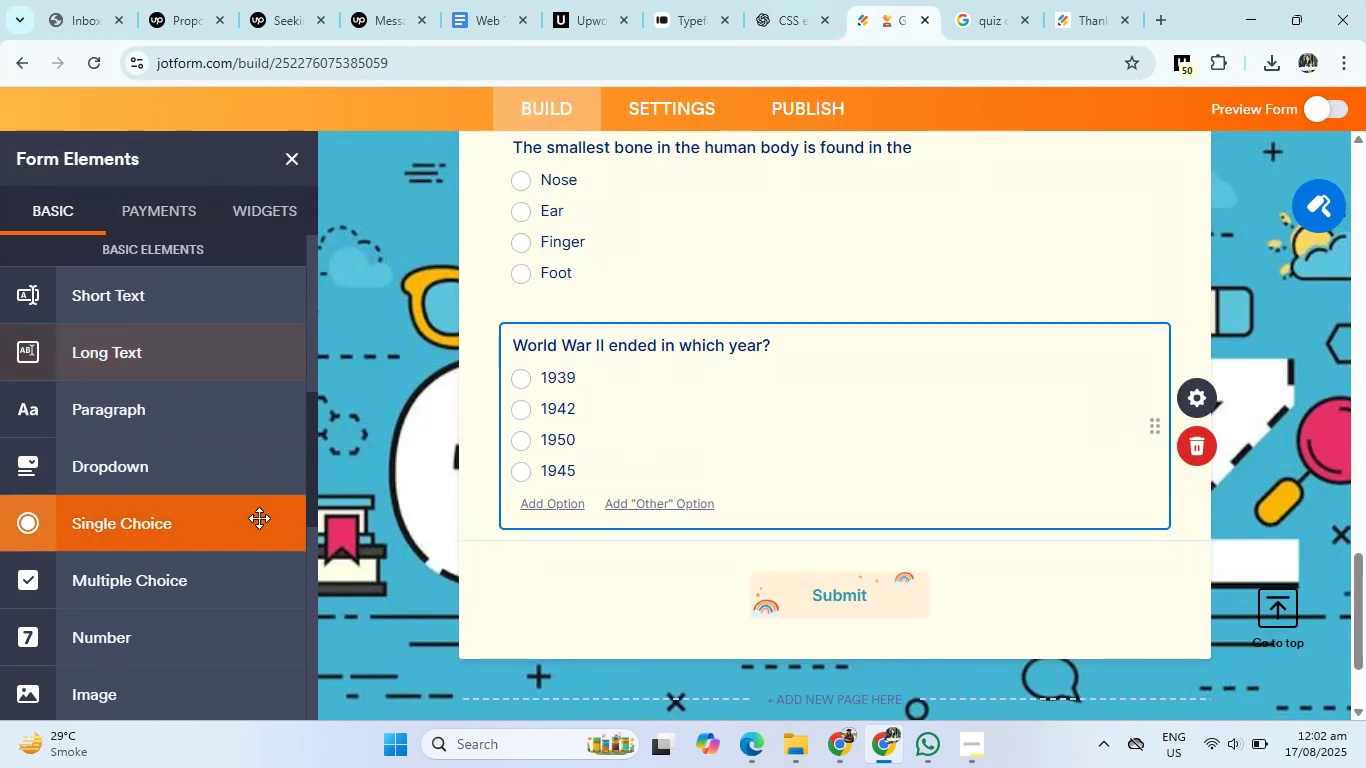 
wait(5.17)
 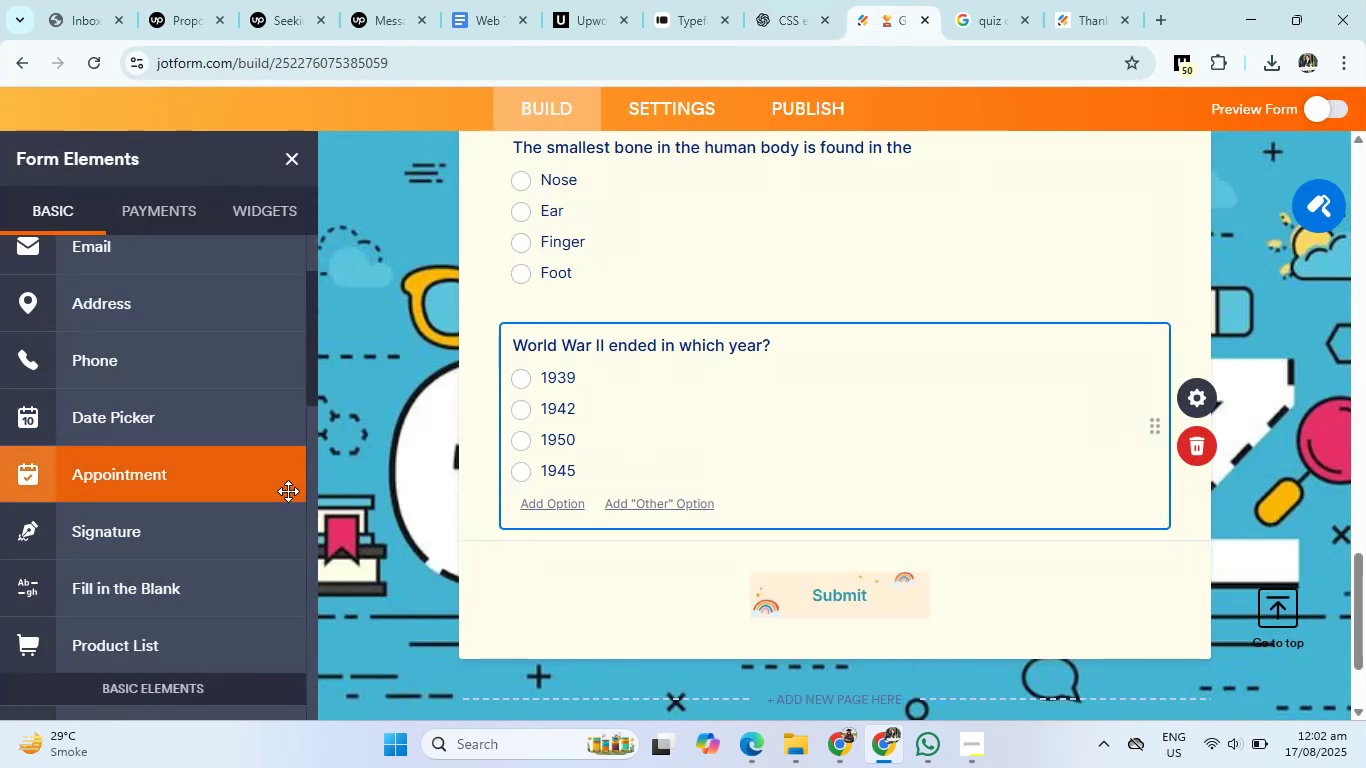 
left_click([226, 517])
 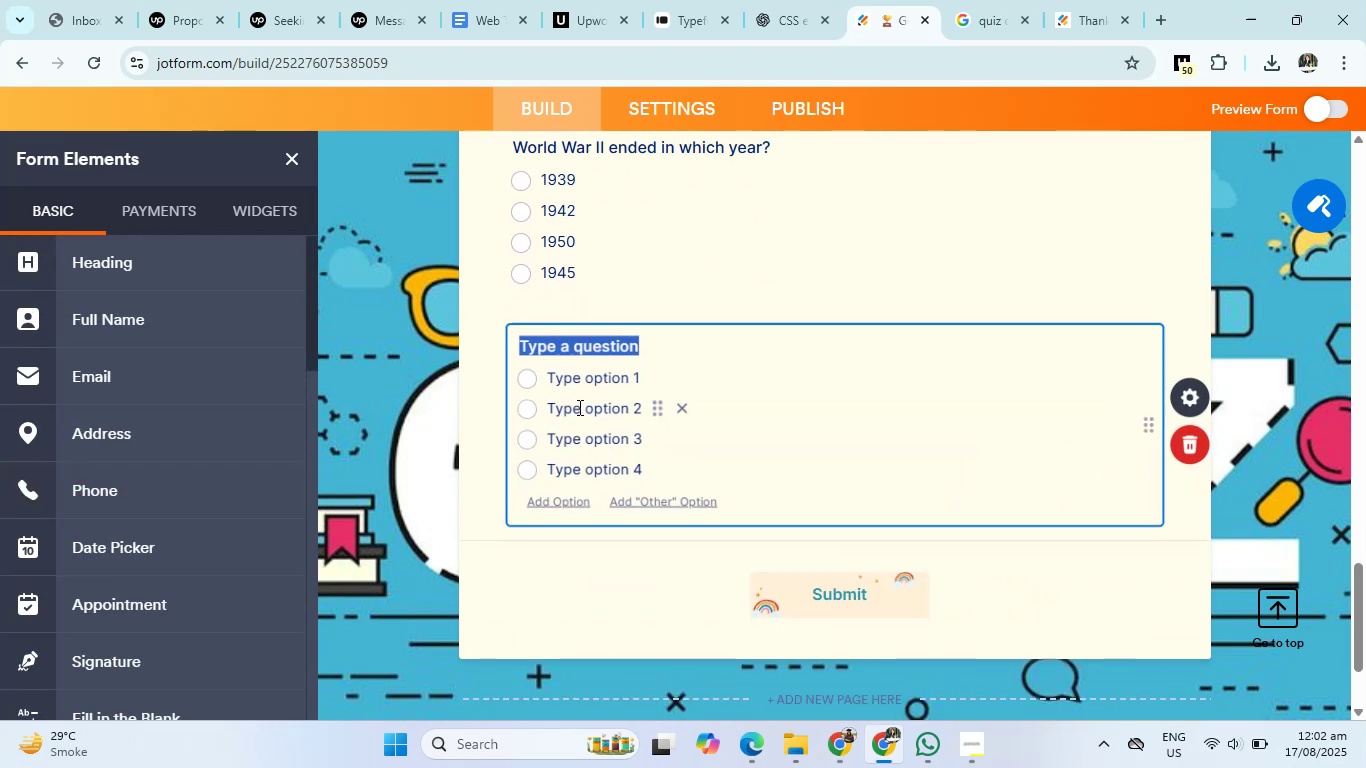 
key(Backspace)
type(The UNO headquater is located in)
 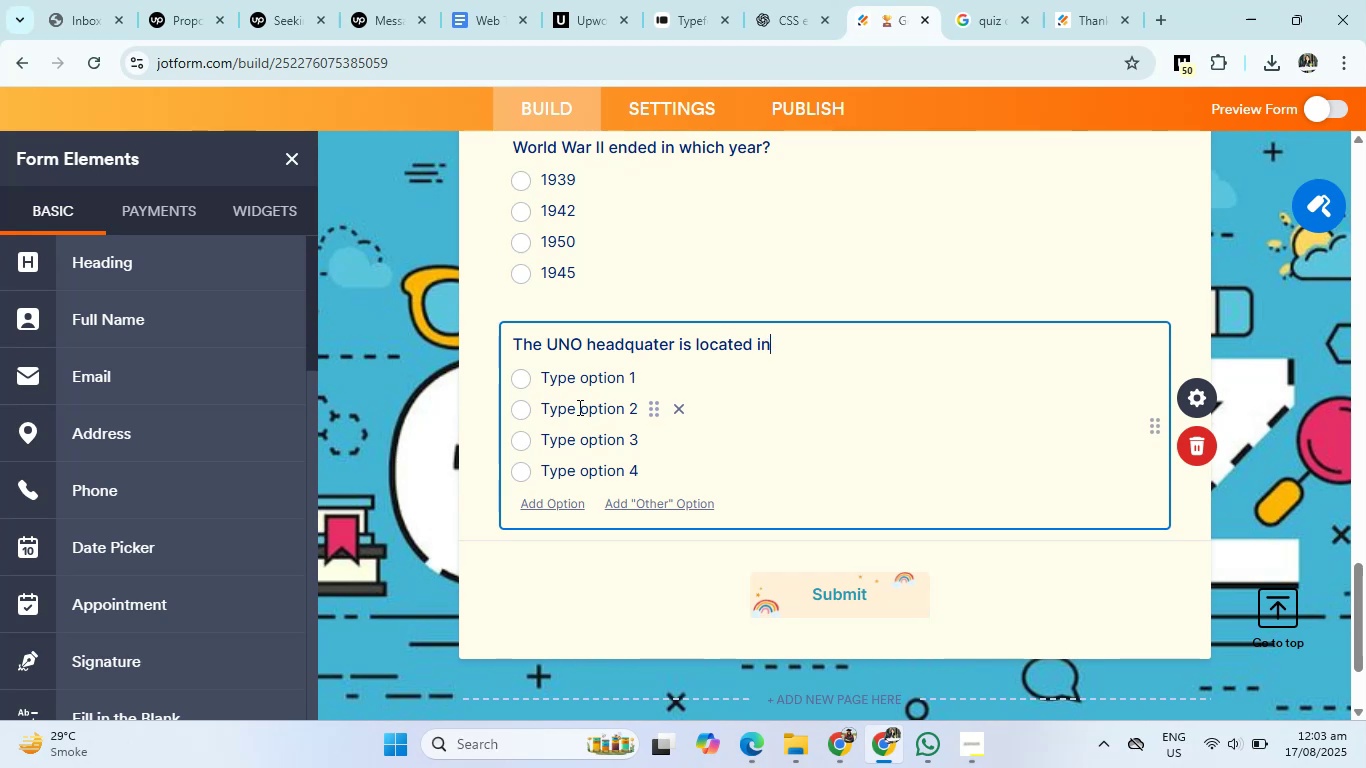 
left_click([798, 0])
 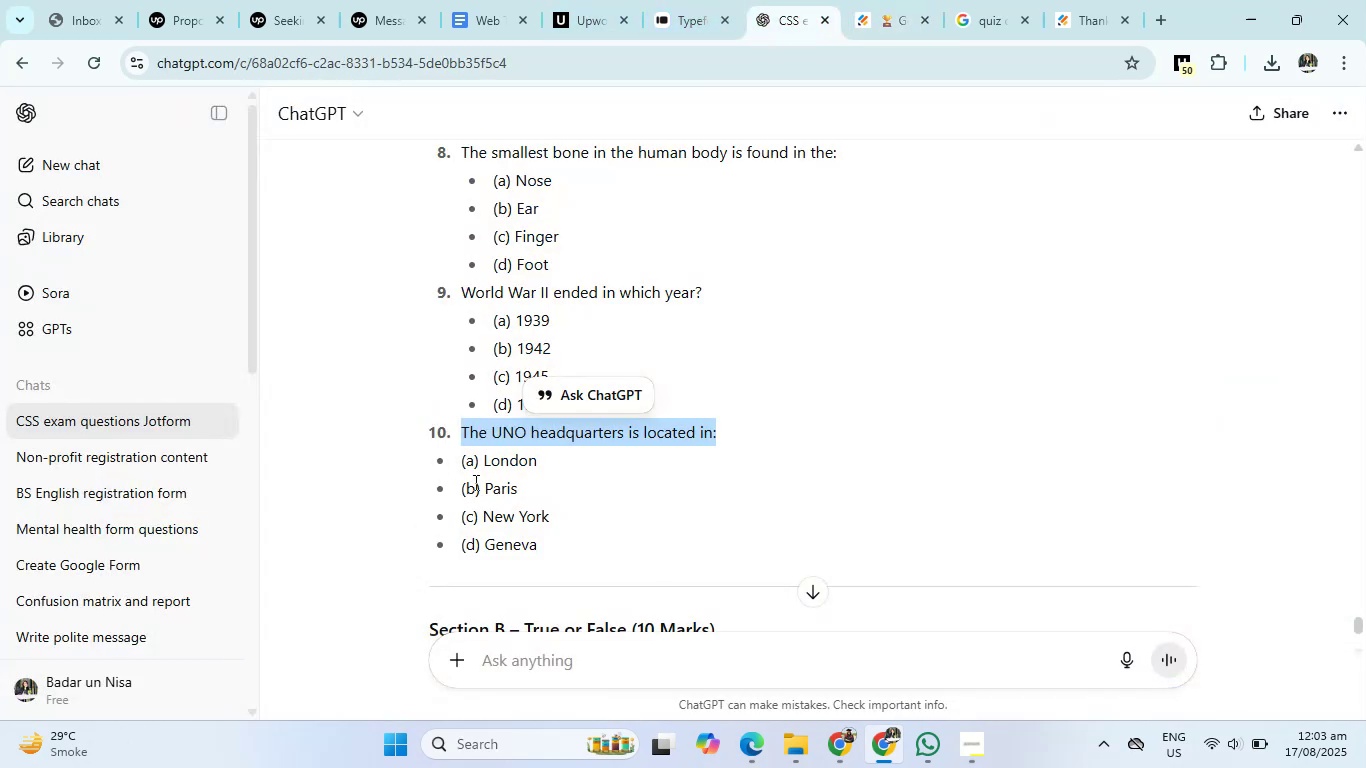 
left_click_drag(start_coordinate=[481, 458], to_coordinate=[561, 540])
 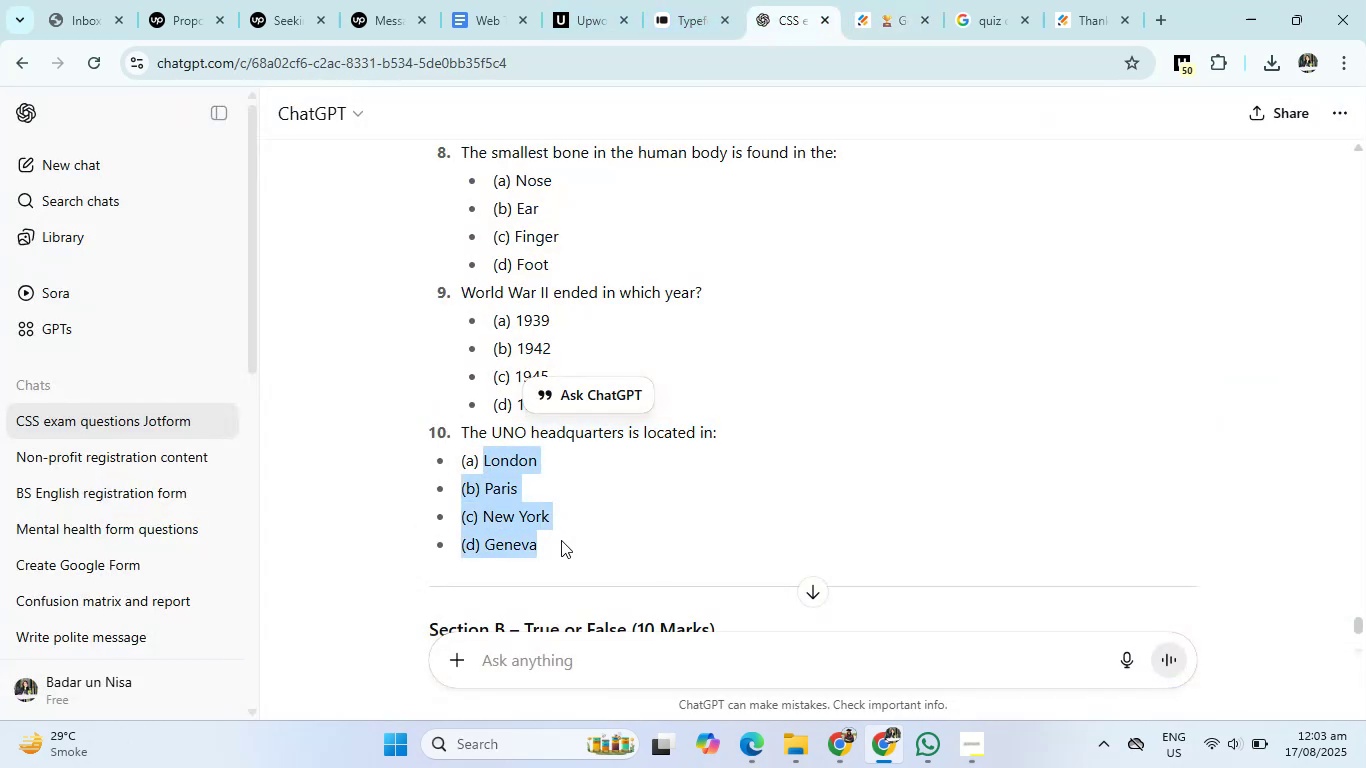 
key(Control+C)
 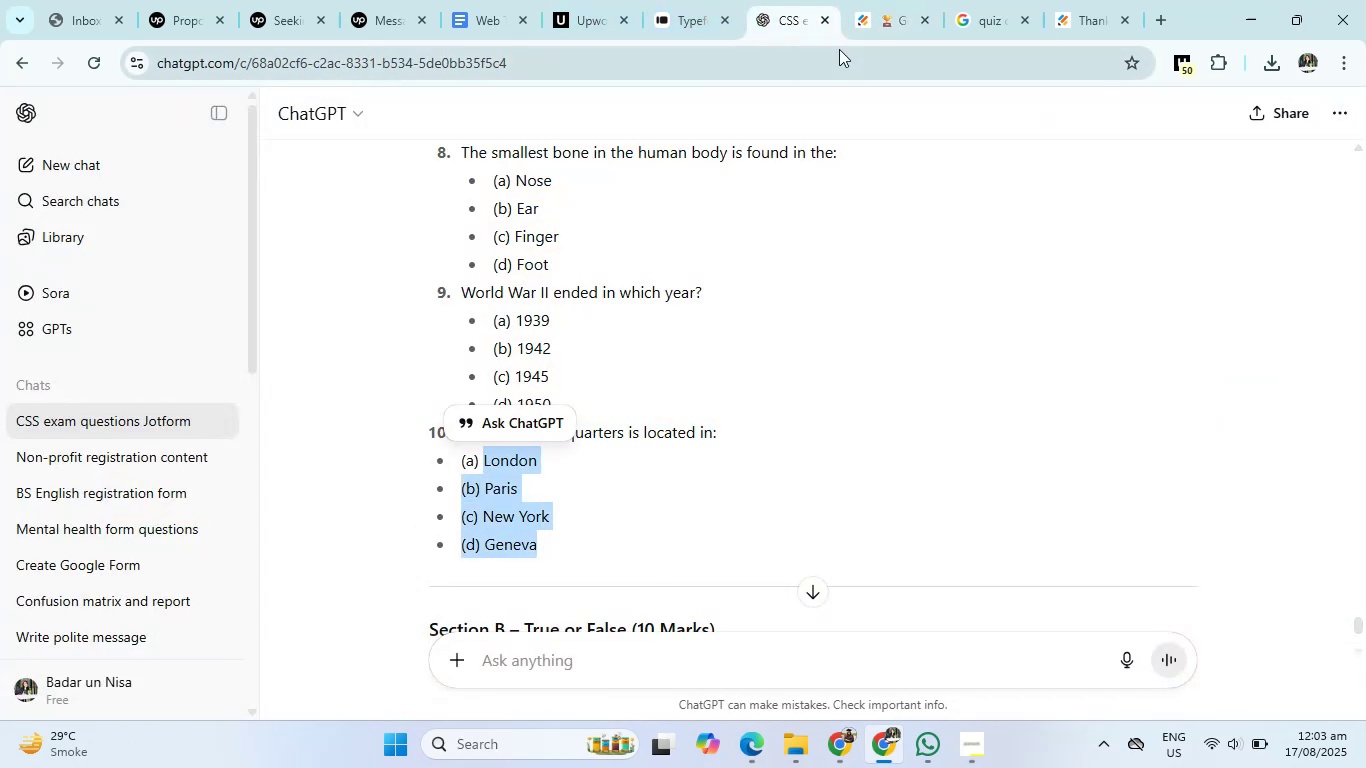 
left_click([845, 27])
 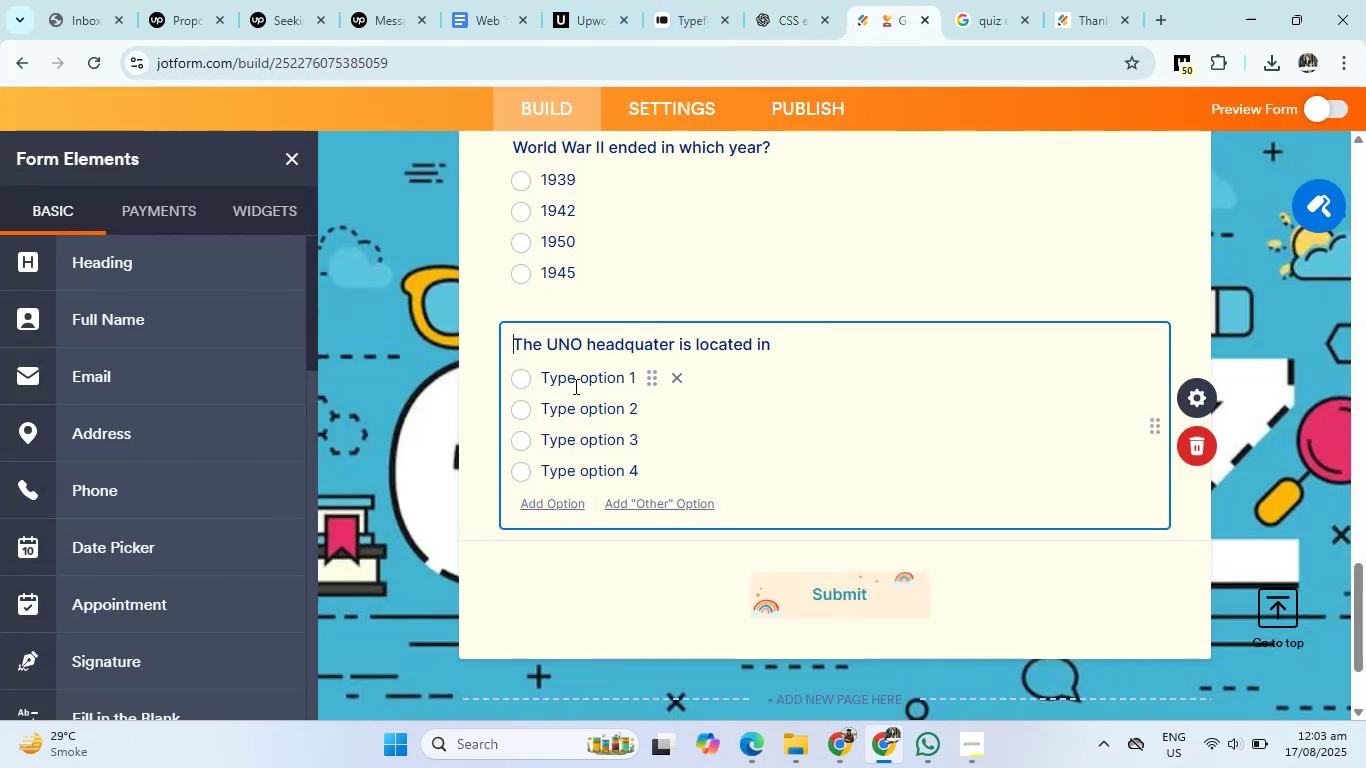 
left_click([575, 378])
 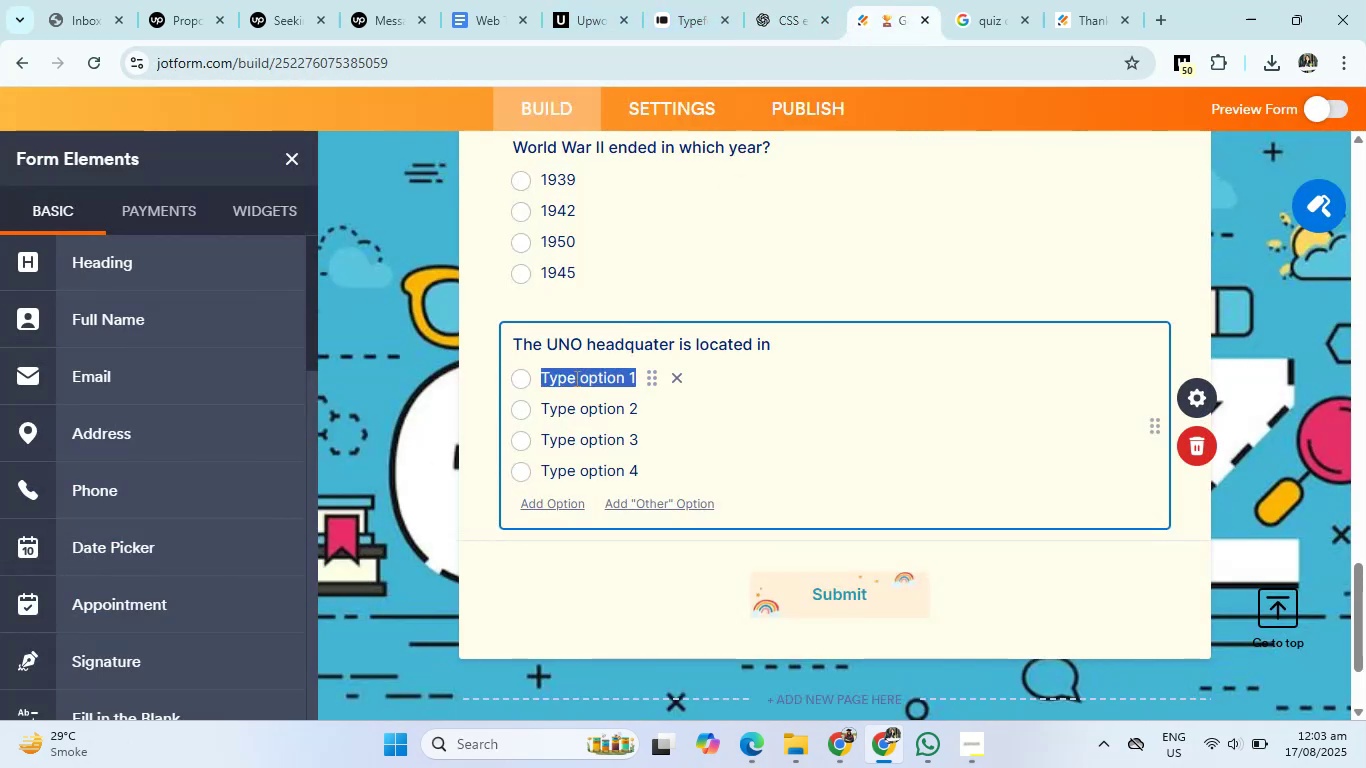 
key(Control+V)
 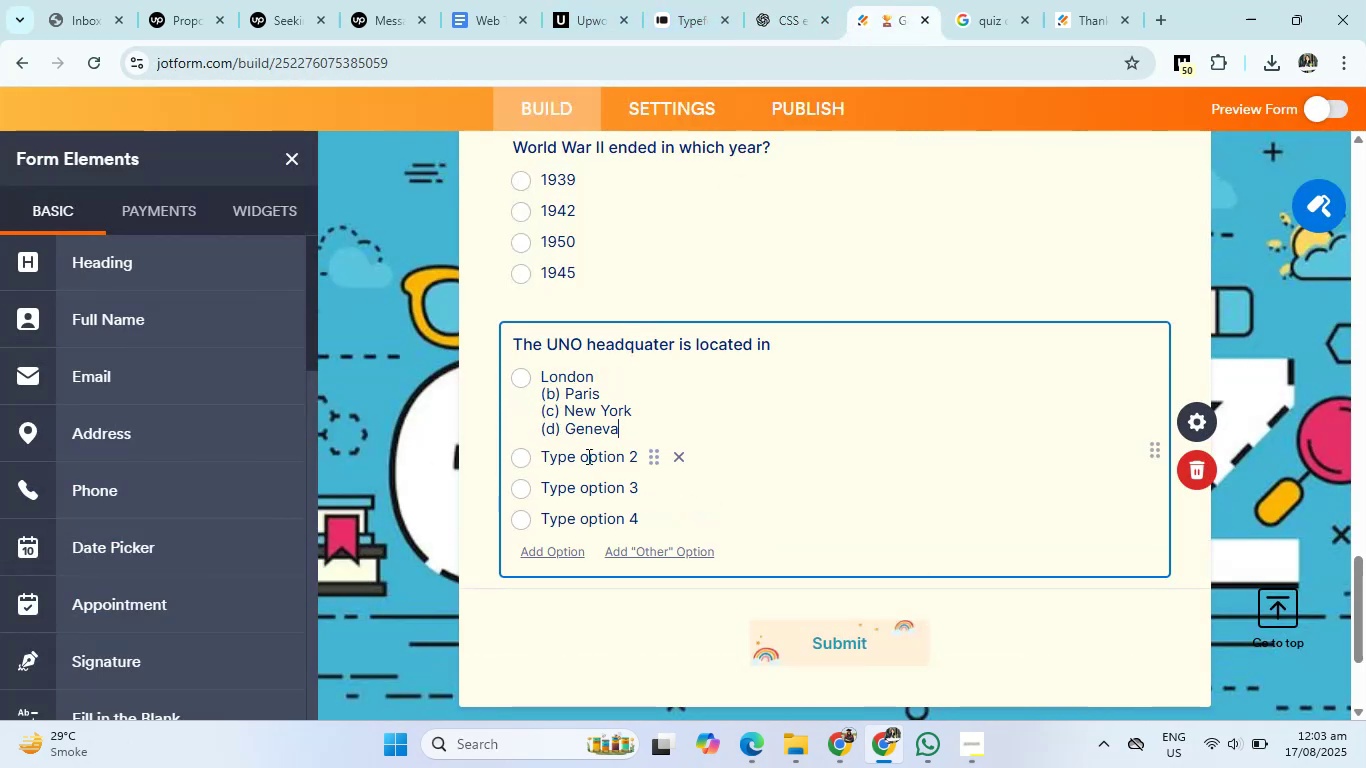 
left_click([588, 458])
 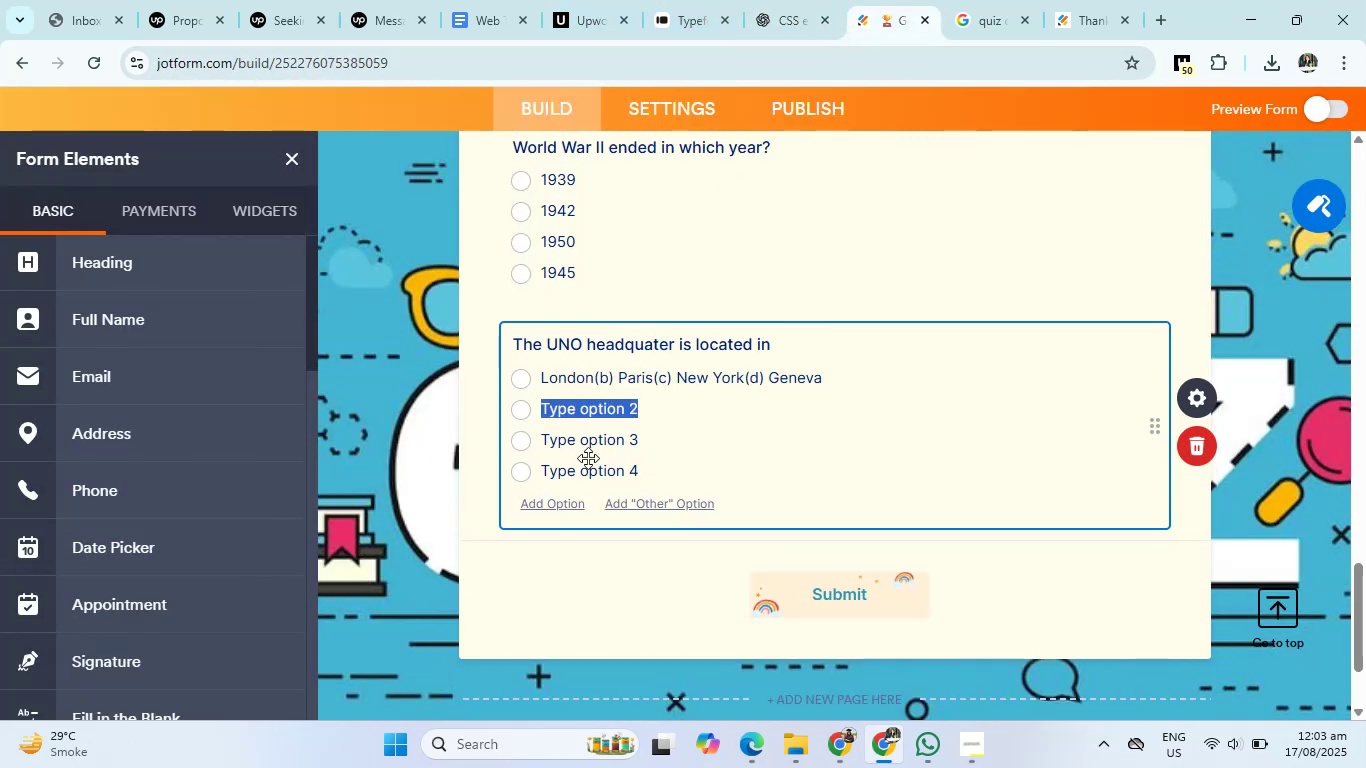 
type(Paris)
 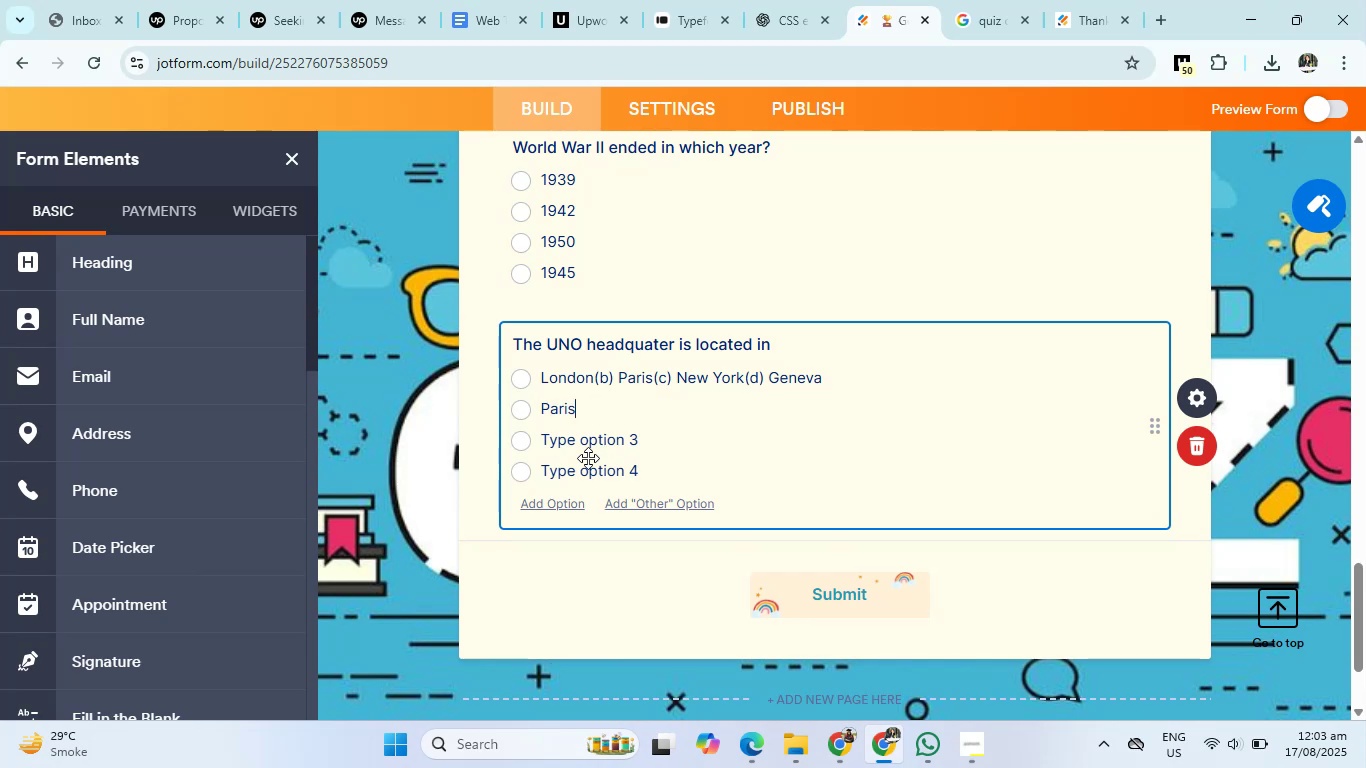 
key(Enter)
 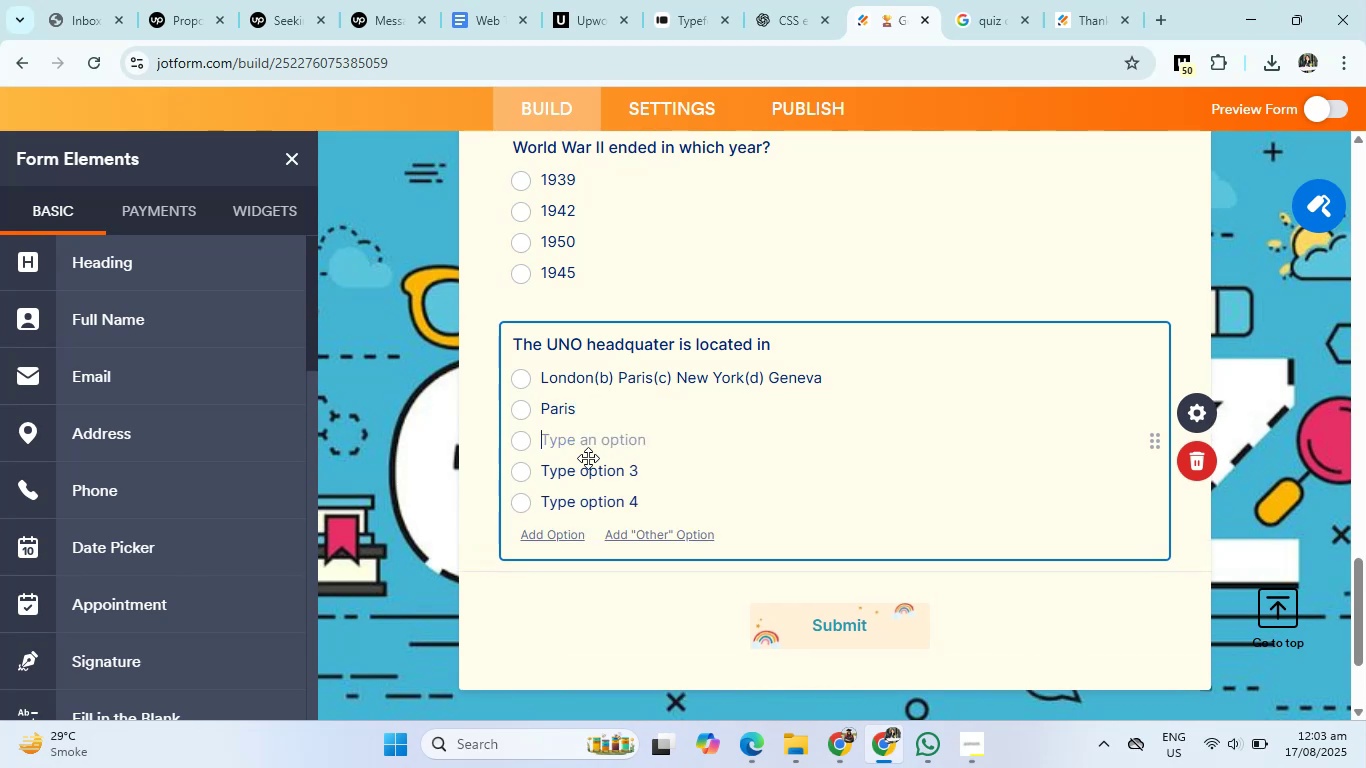 
type(New york)
 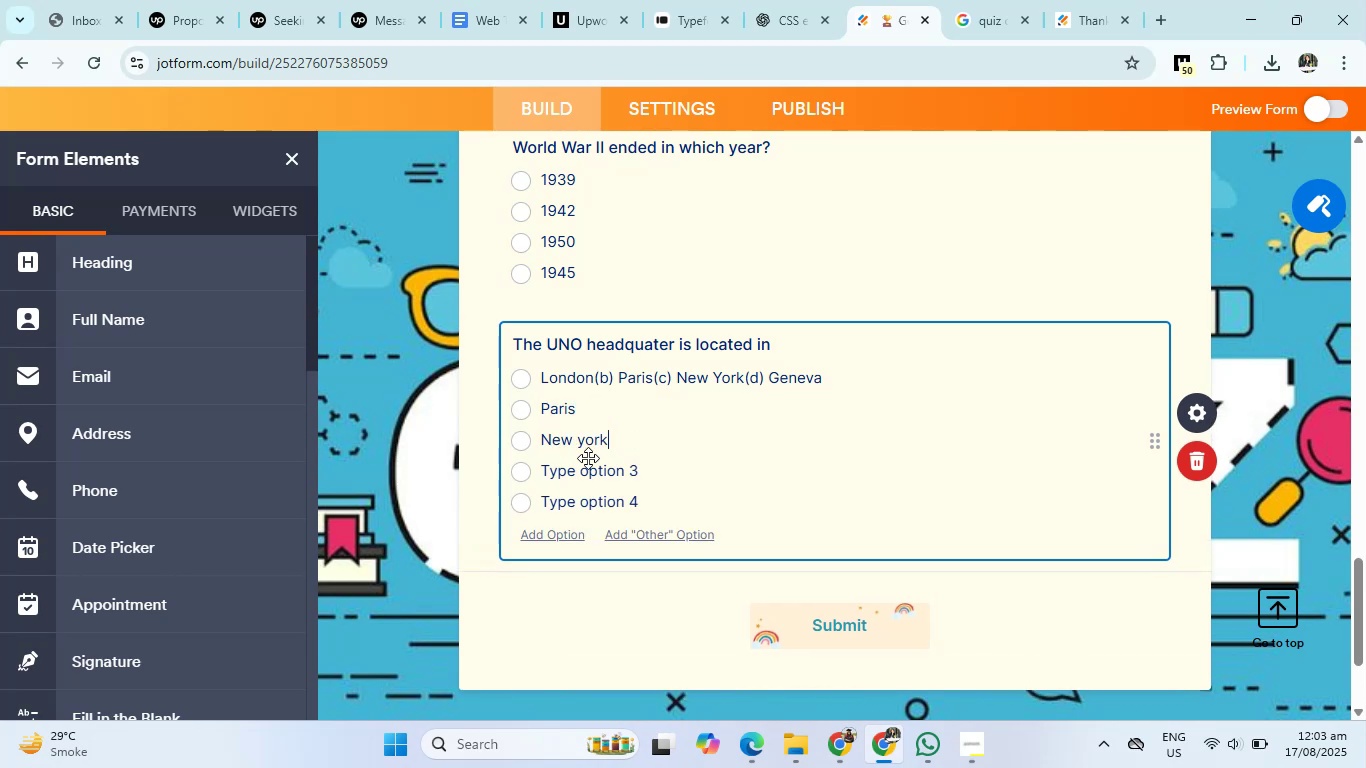 
key(Enter)
 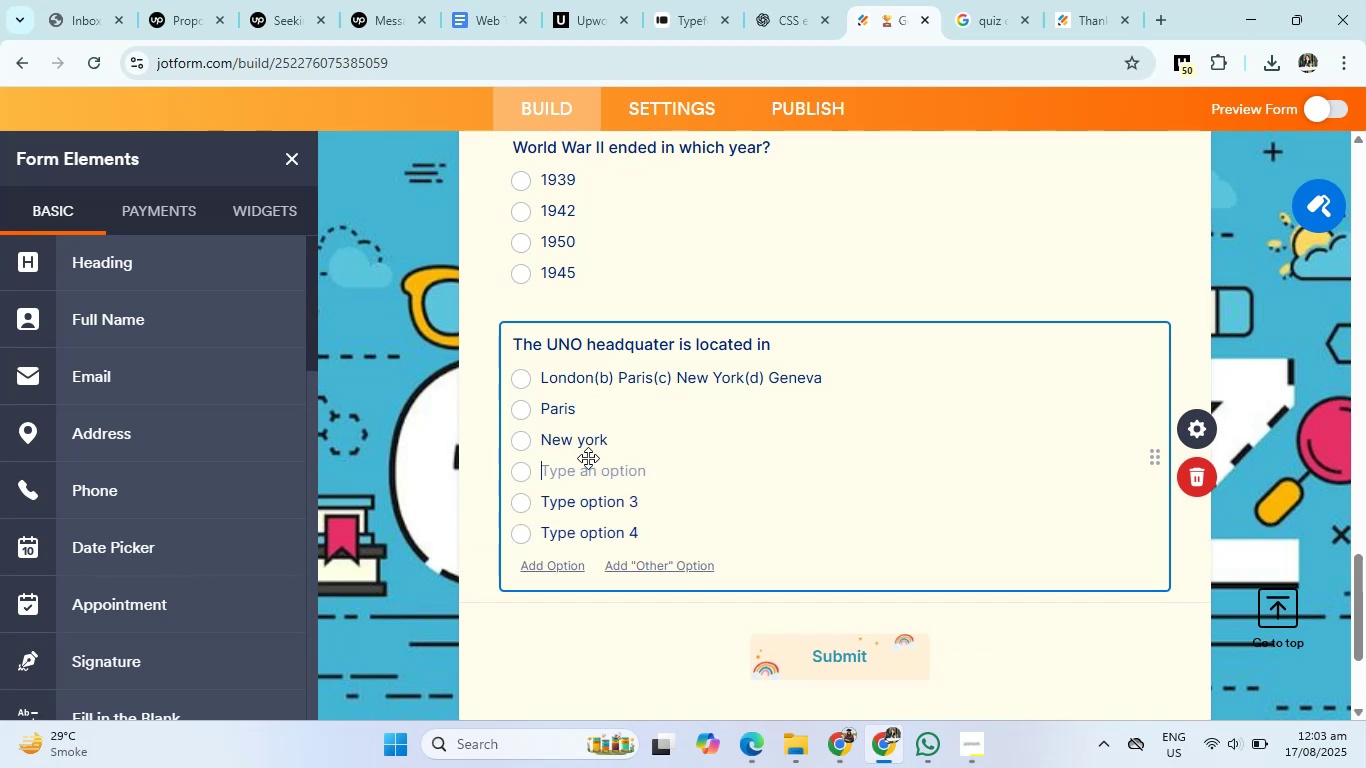 
type(Geneva)
 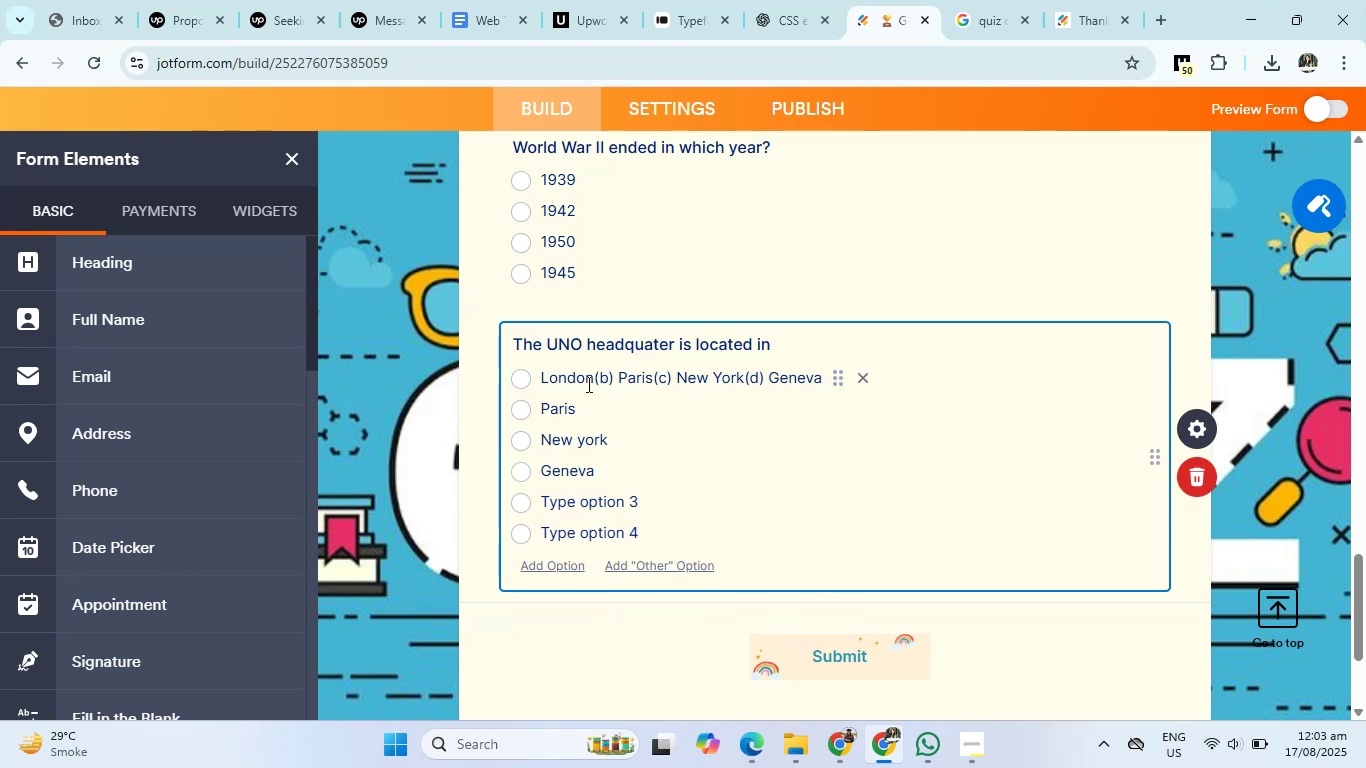 
left_click_drag(start_coordinate=[591, 376], to_coordinate=[849, 381])
 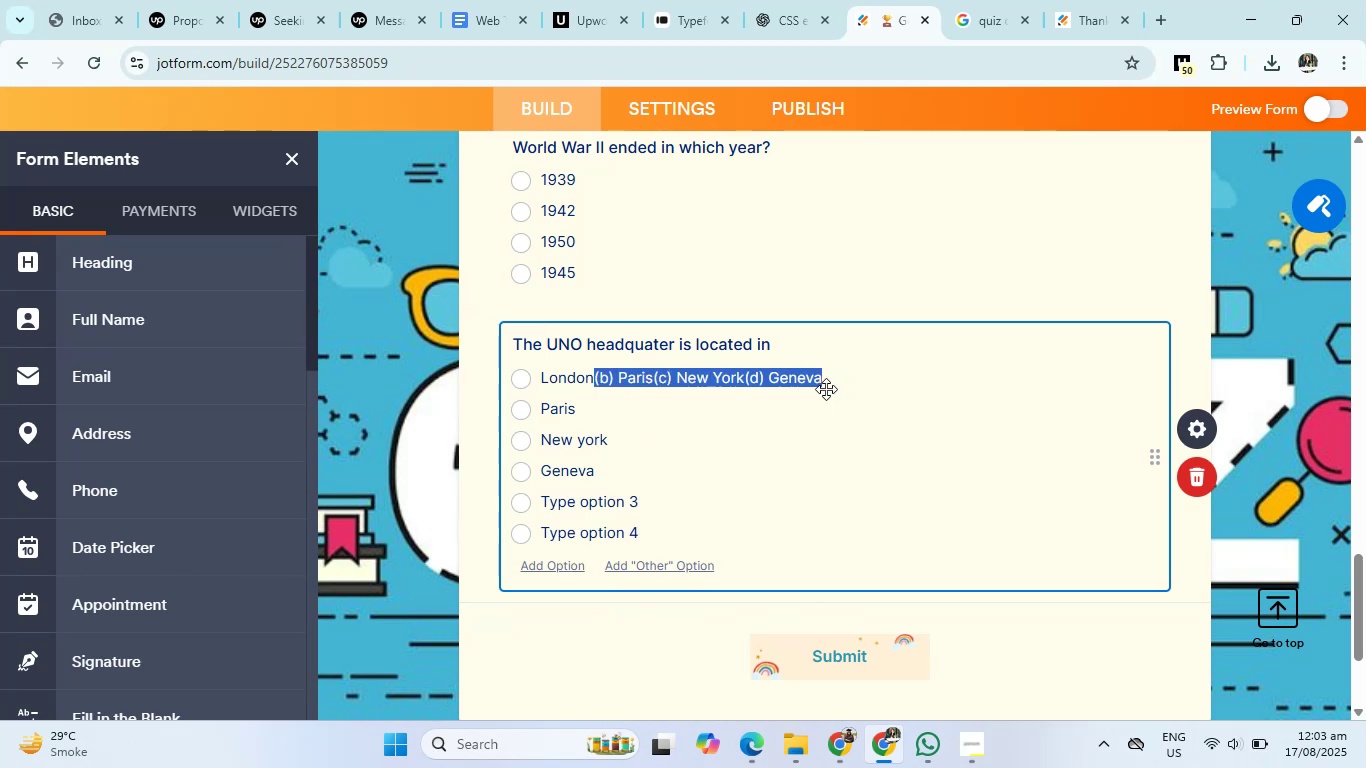 
key(Backspace)
 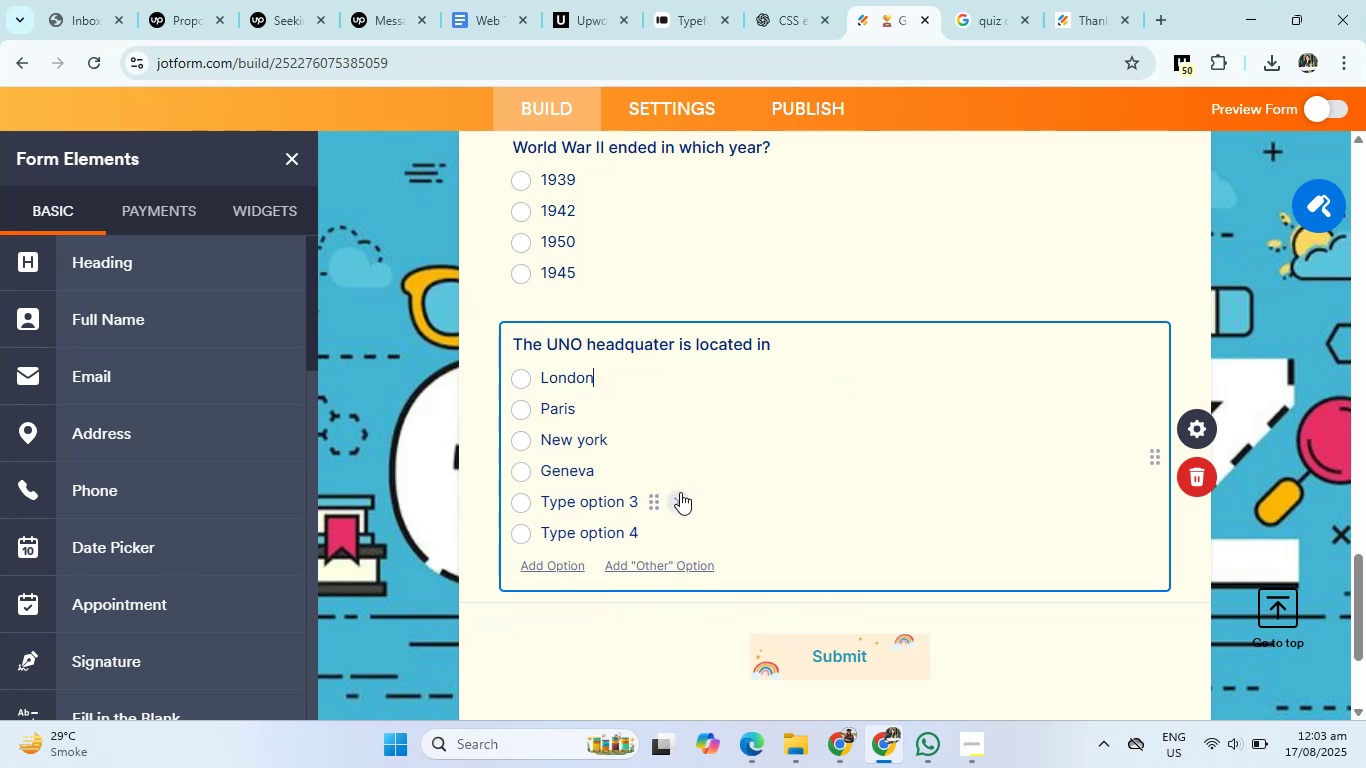 
double_click([677, 501])
 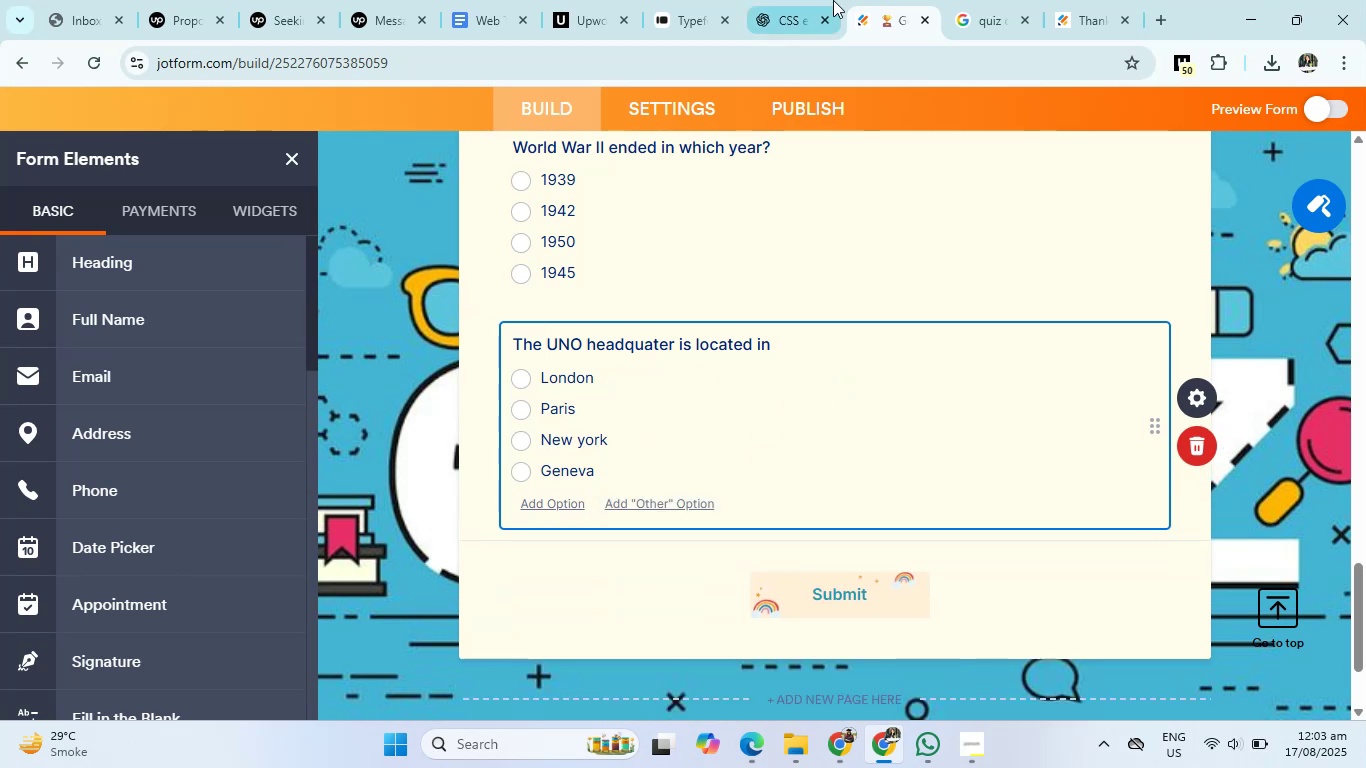 
left_click([807, 0])
 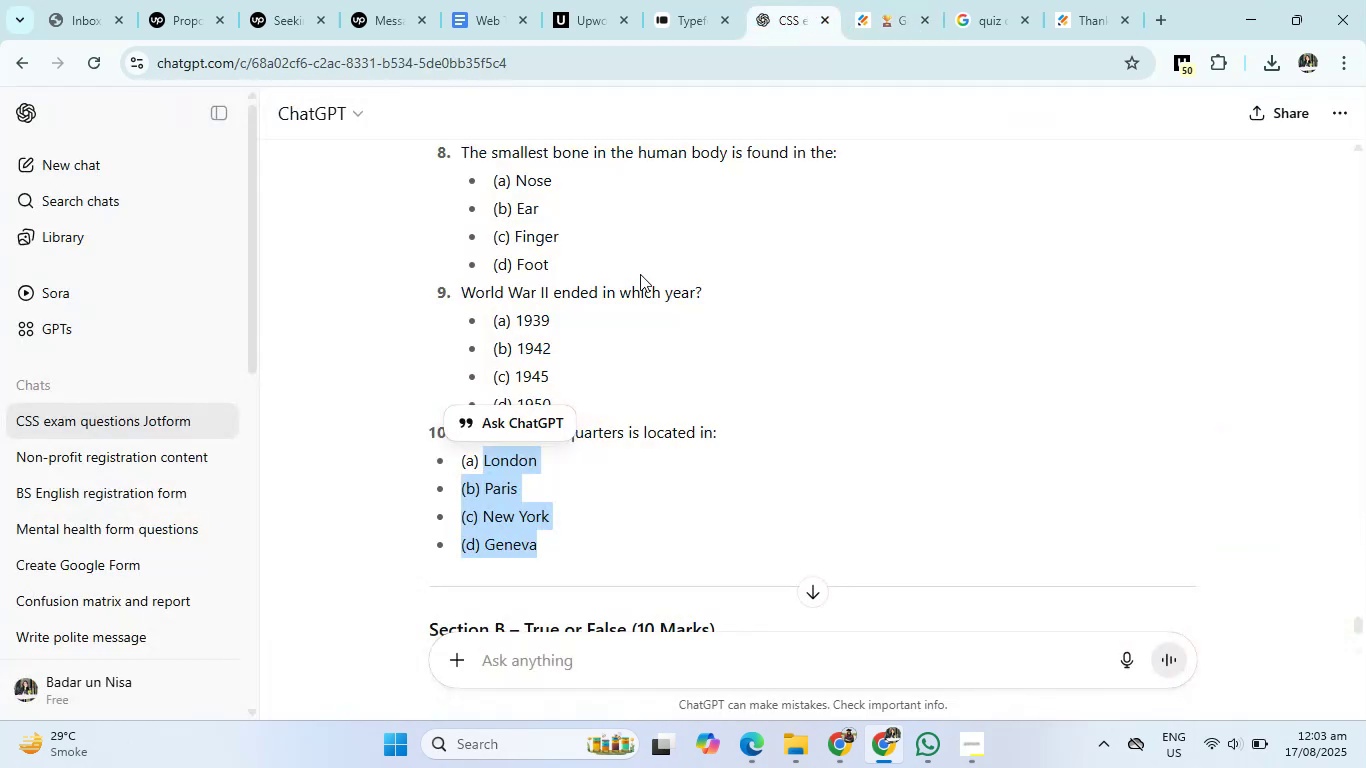 
scroll: coordinate [495, 512], scroll_direction: down, amount: 2.0
 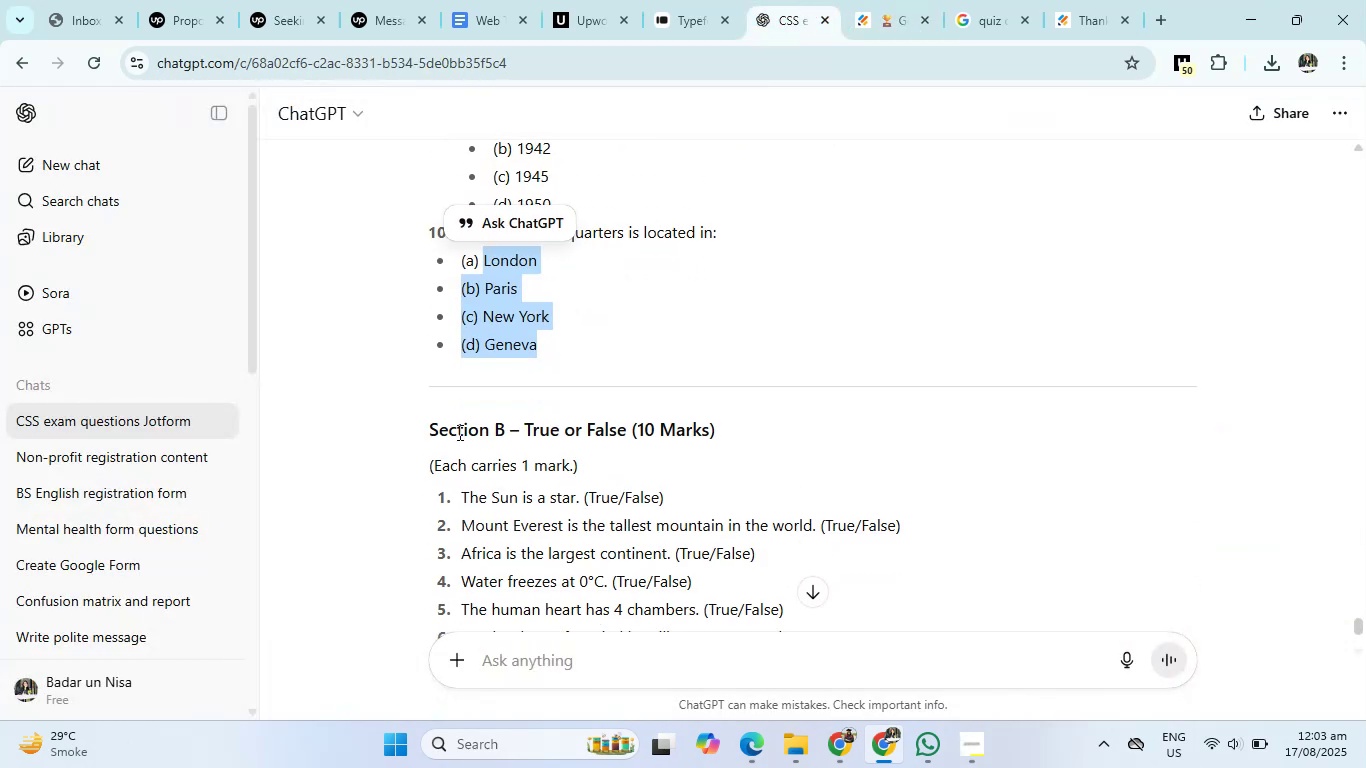 
left_click_drag(start_coordinate=[419, 432], to_coordinate=[820, 438])
 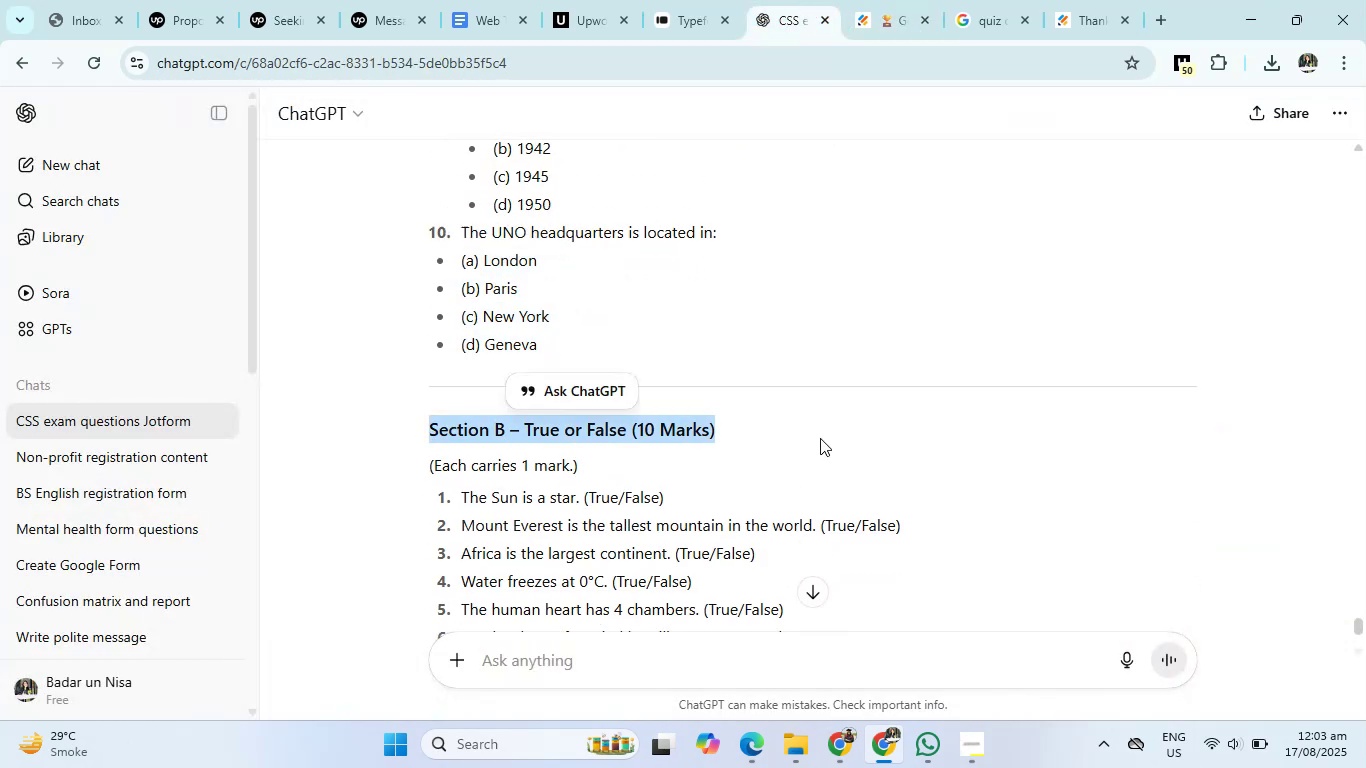 
key(Control+C)
 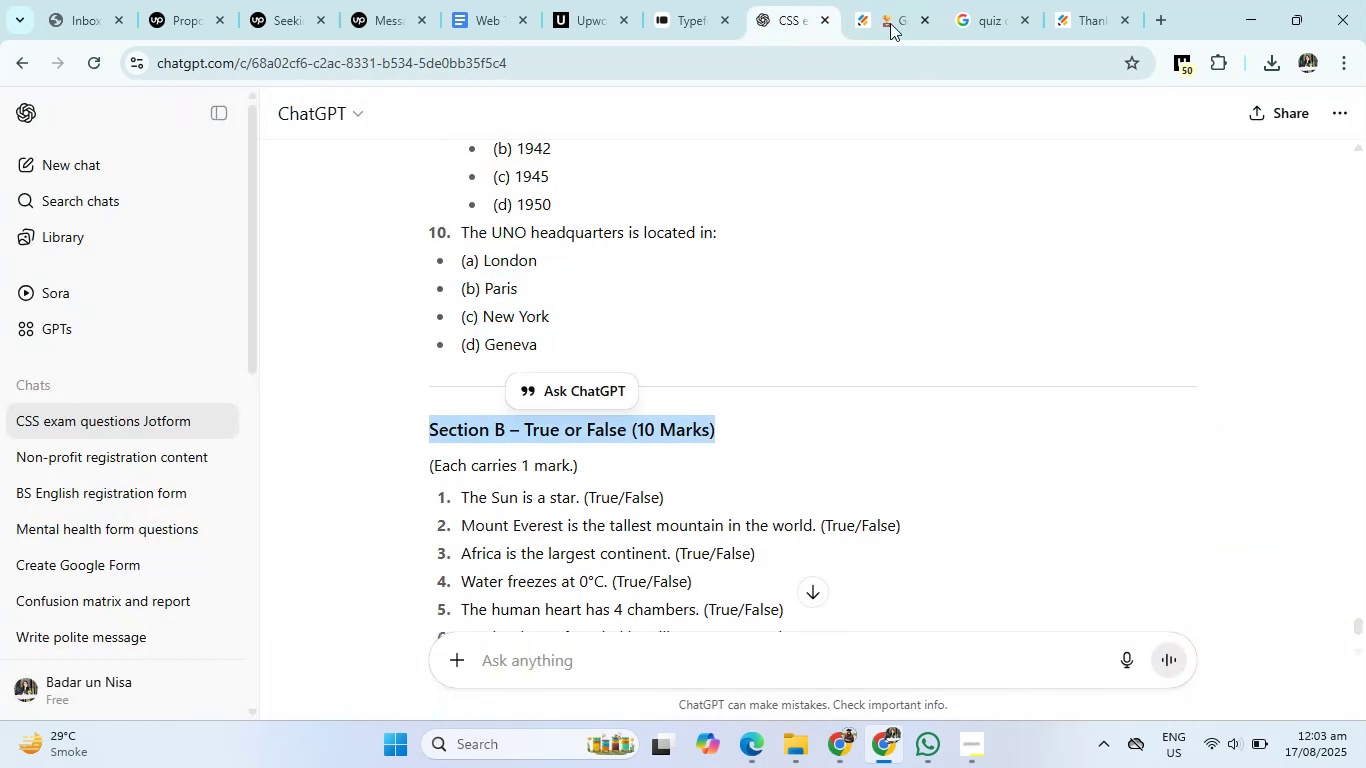 
left_click([867, 0])
 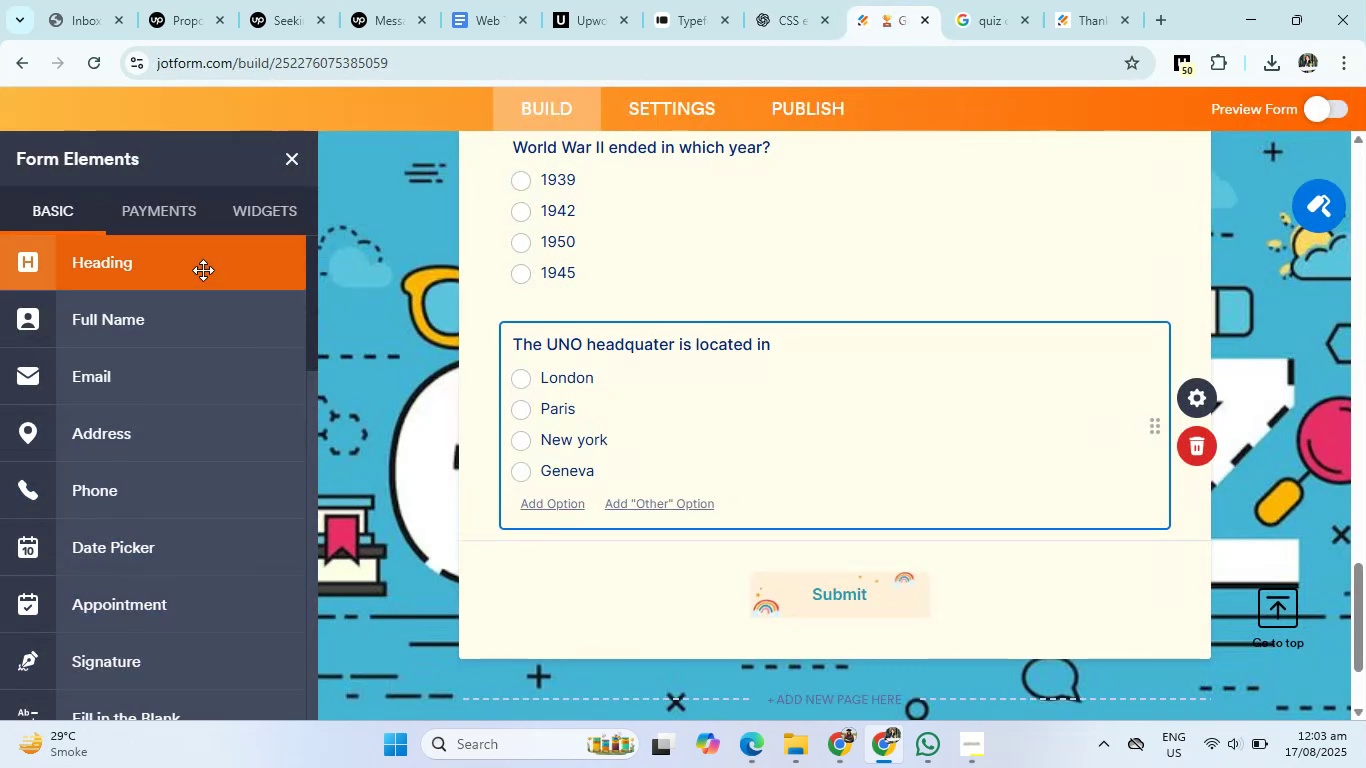 
left_click([203, 270])
 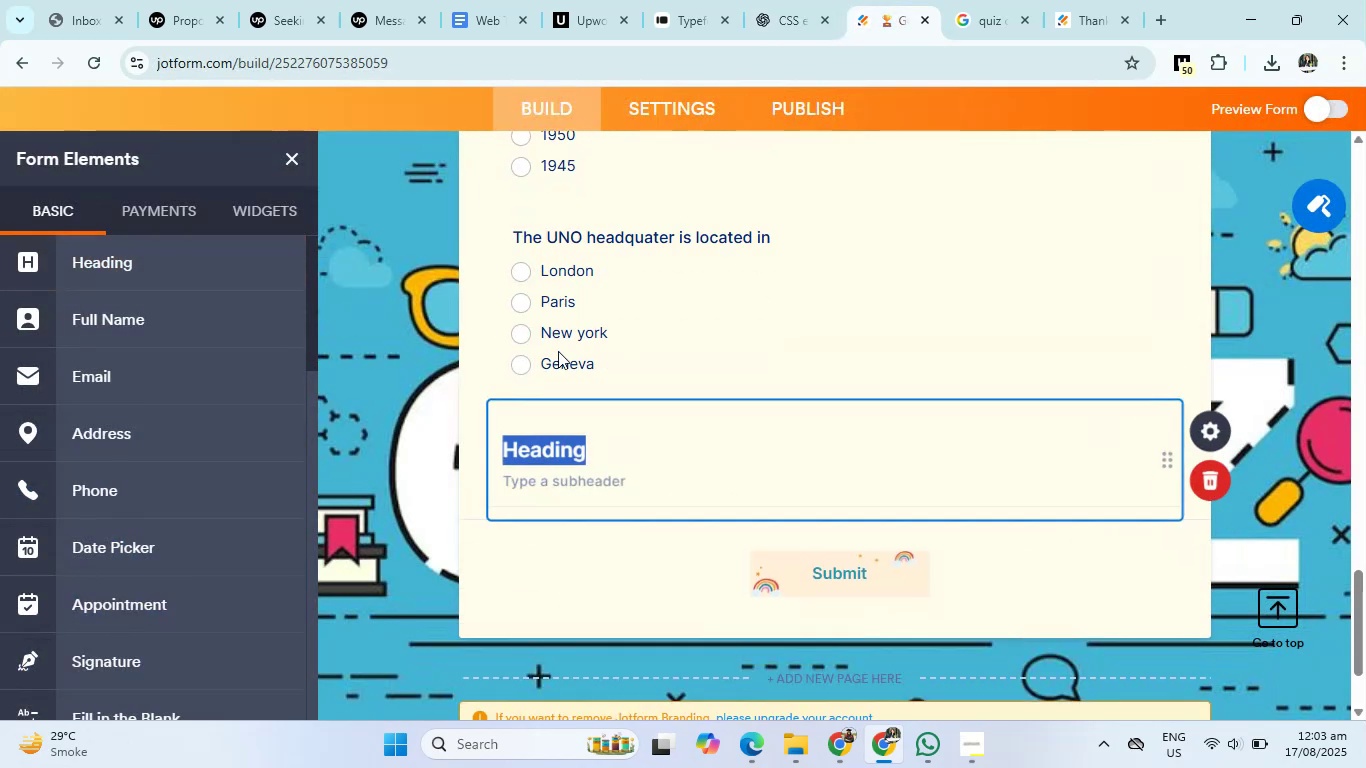 
key(Control+V)
 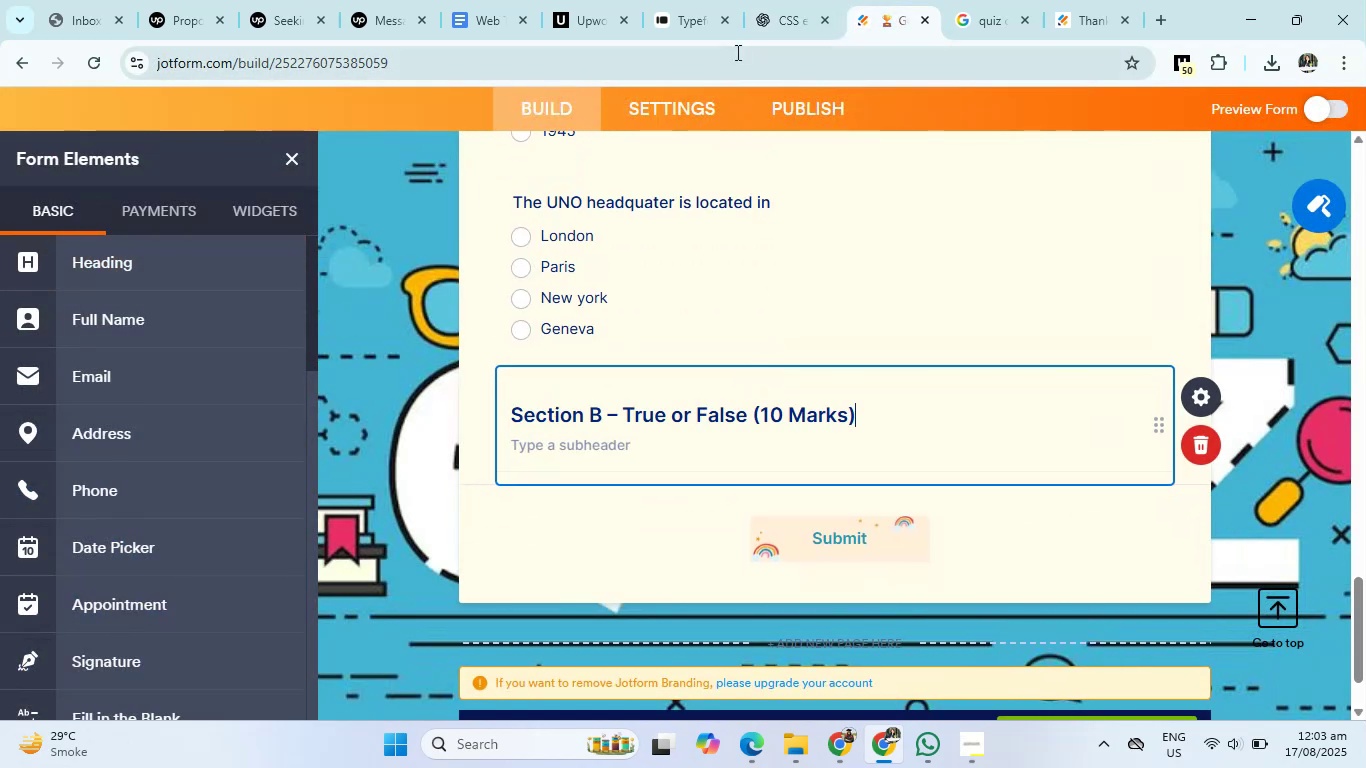 
left_click([762, 5])
 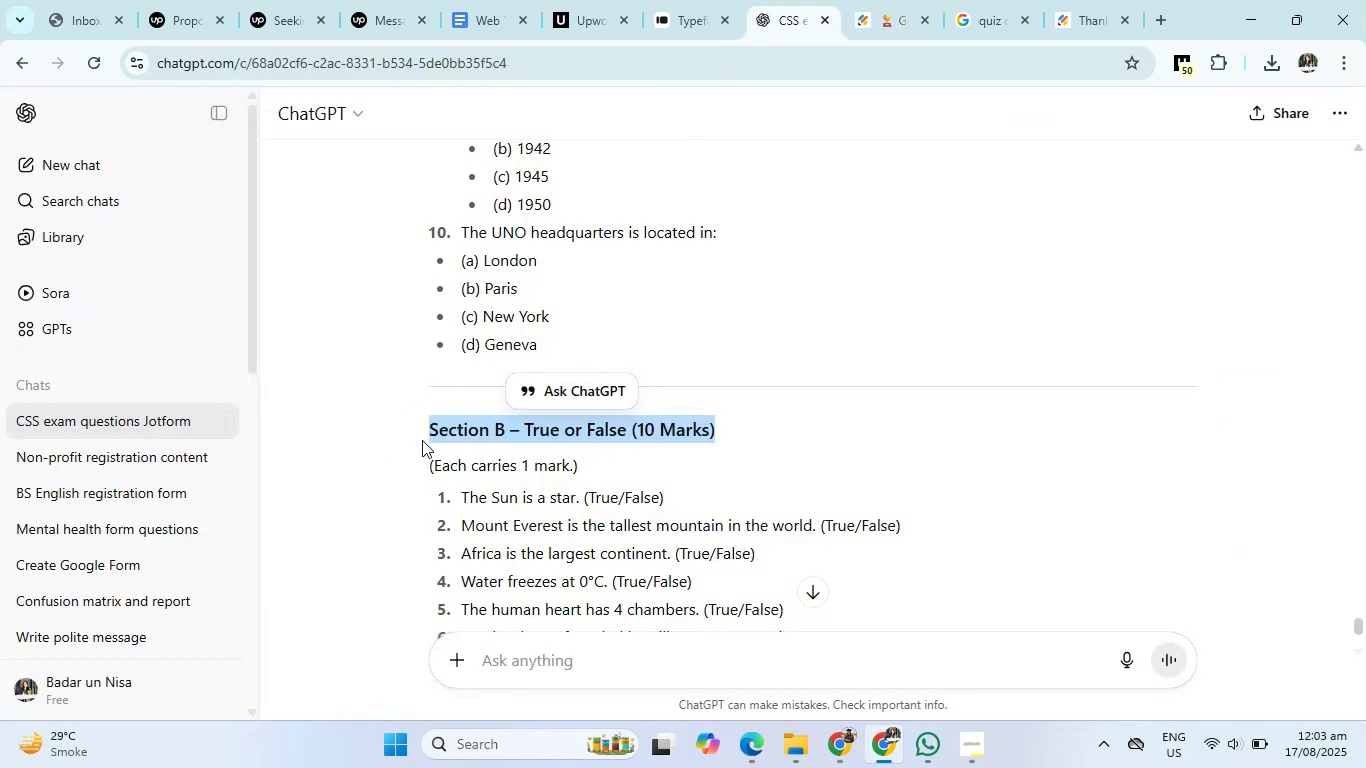 
left_click_drag(start_coordinate=[423, 464], to_coordinate=[594, 471])
 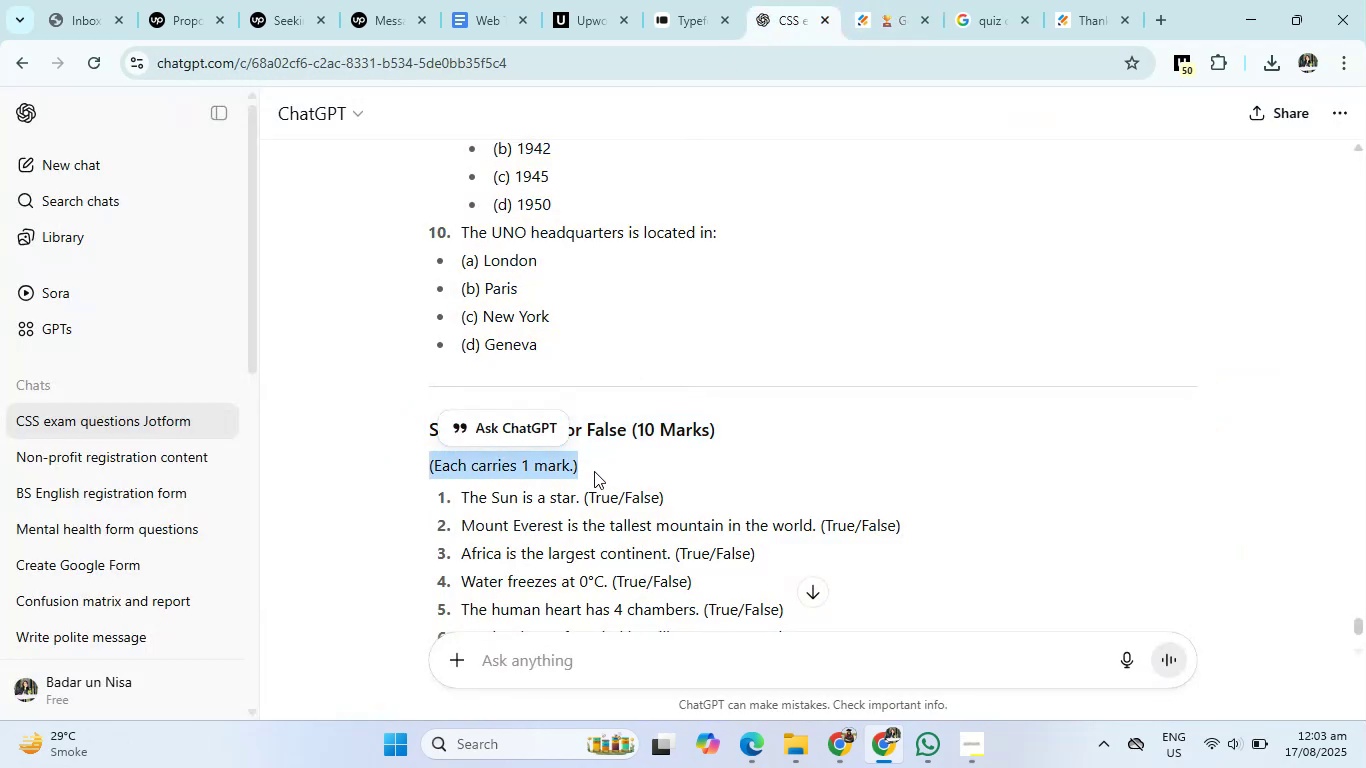 
key(Control+C)
 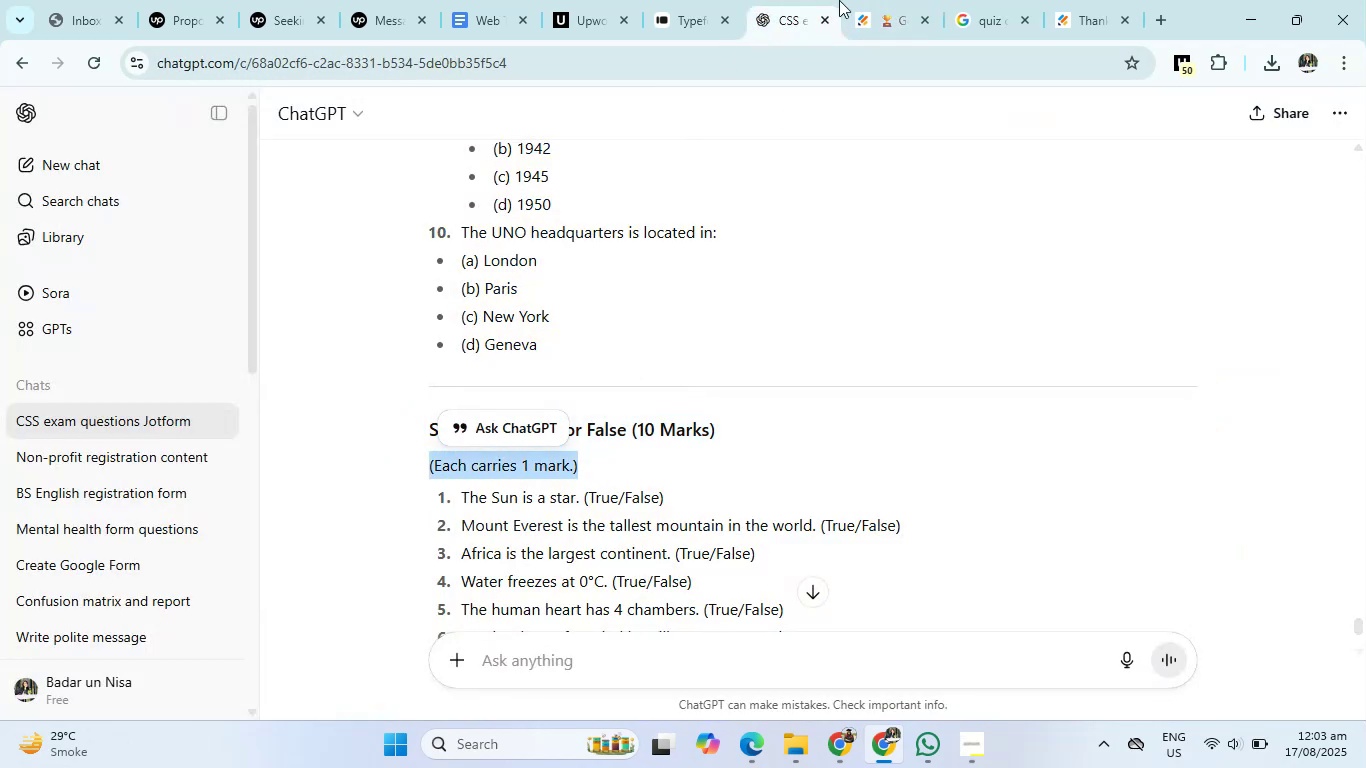 
left_click([878, 0])
 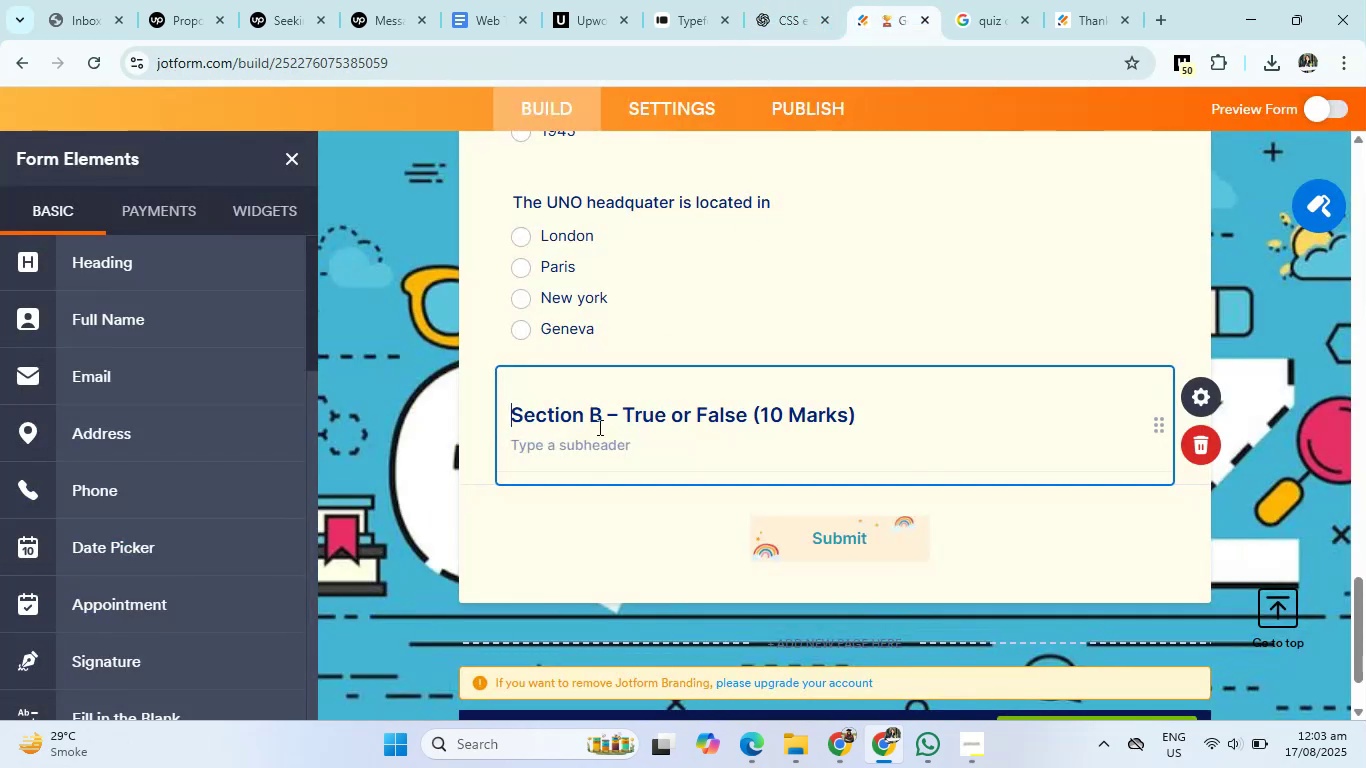 
left_click([594, 441])
 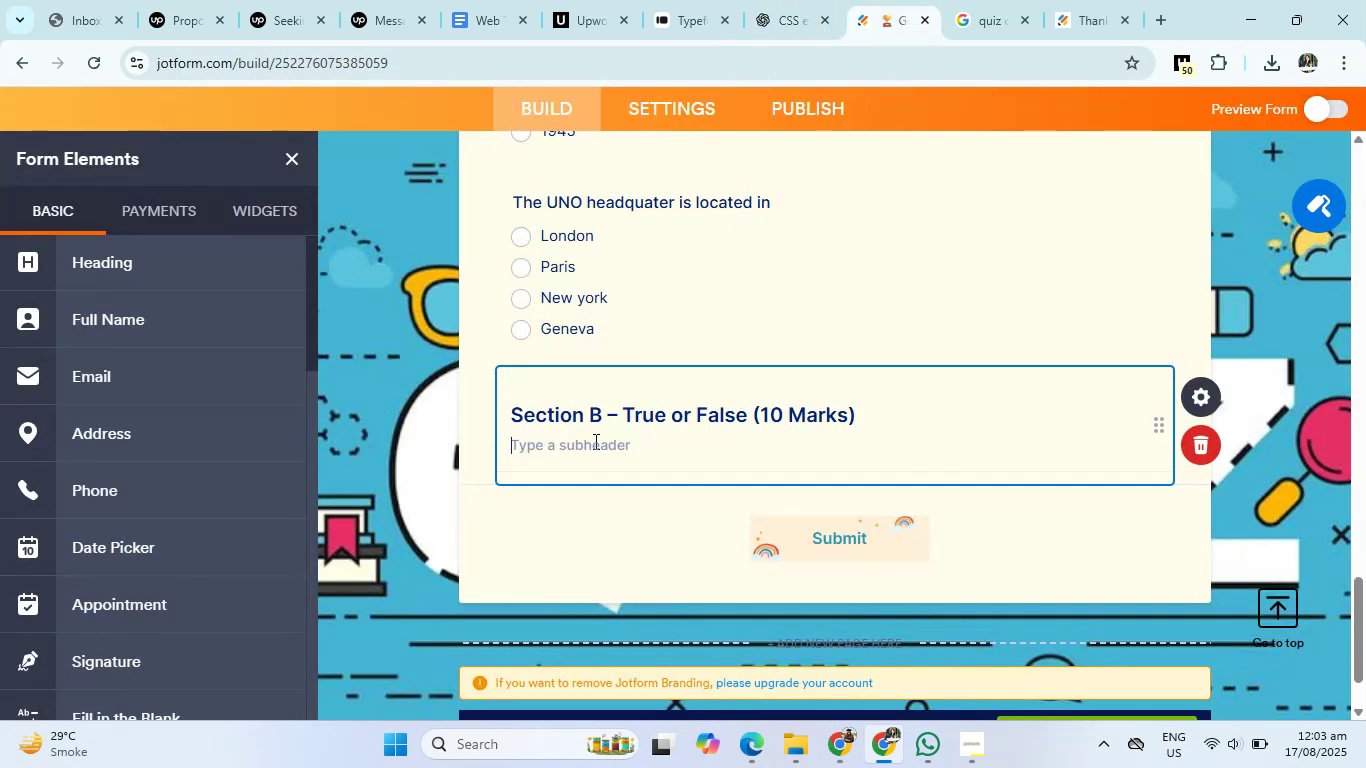 
key(Control+V)
 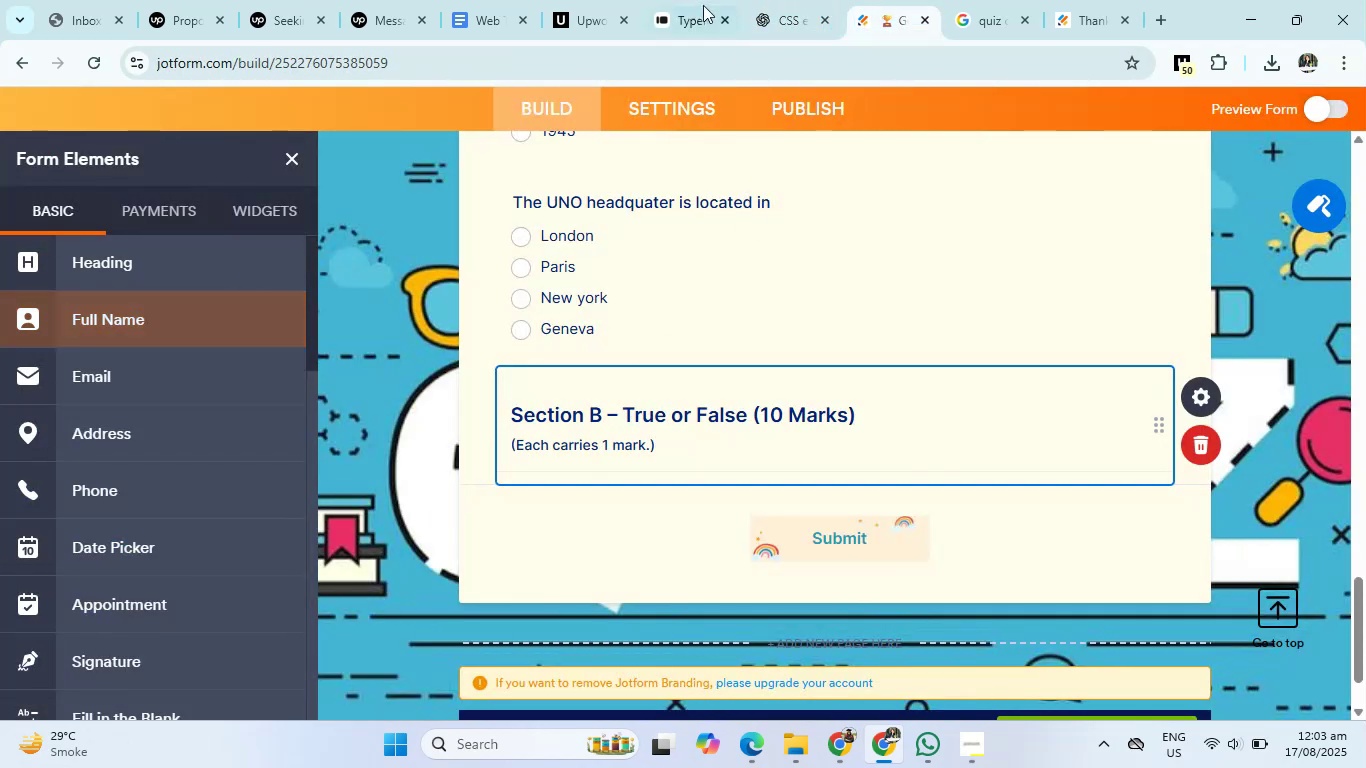 
left_click([807, 0])
 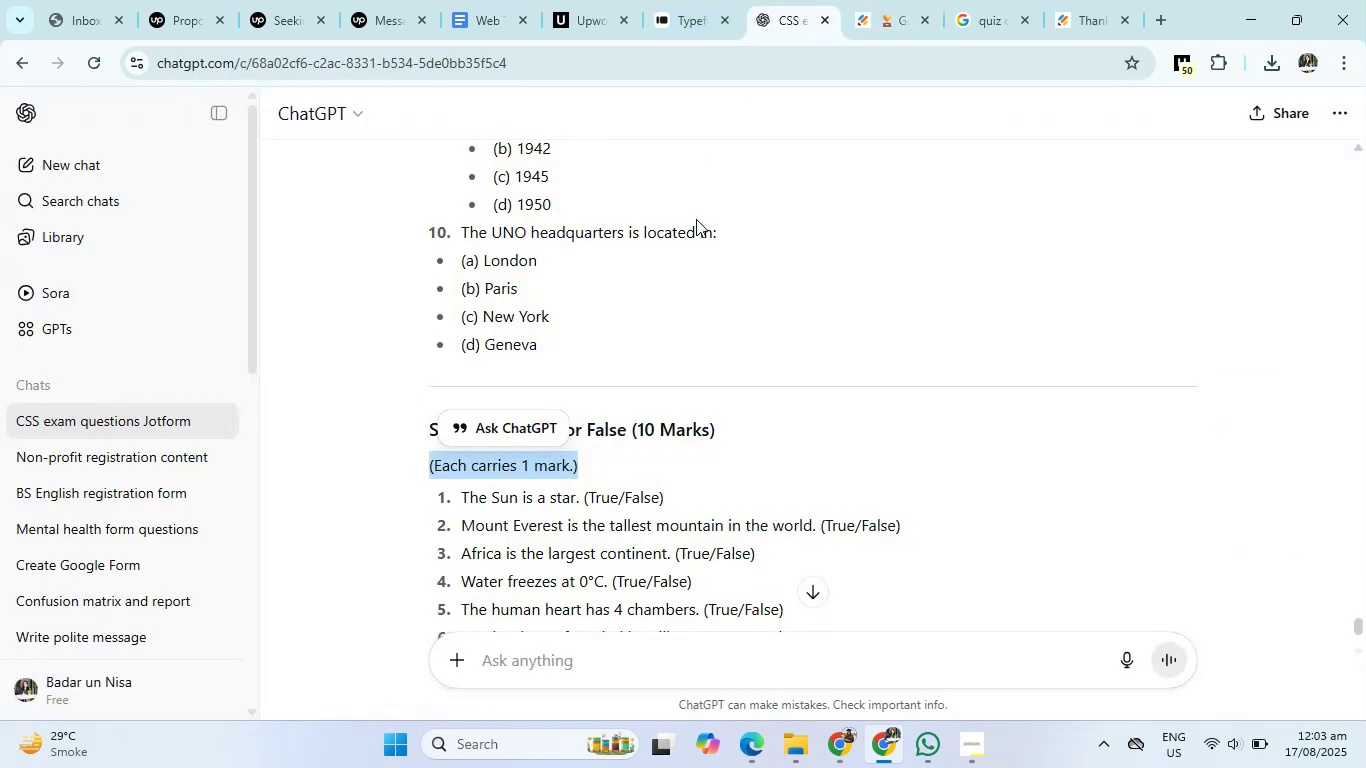 
scroll: coordinate [635, 373], scroll_direction: down, amount: 2.0
 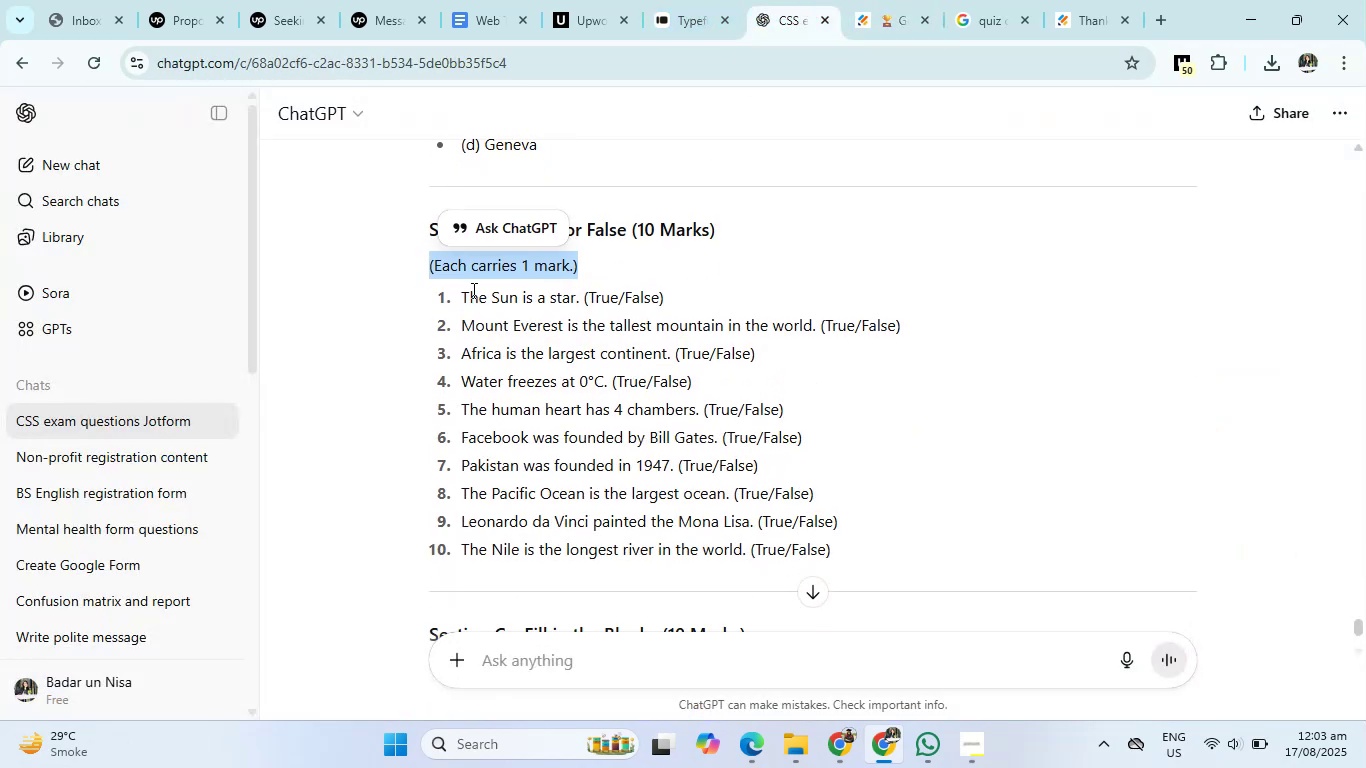 
left_click_drag(start_coordinate=[463, 296], to_coordinate=[579, 300])
 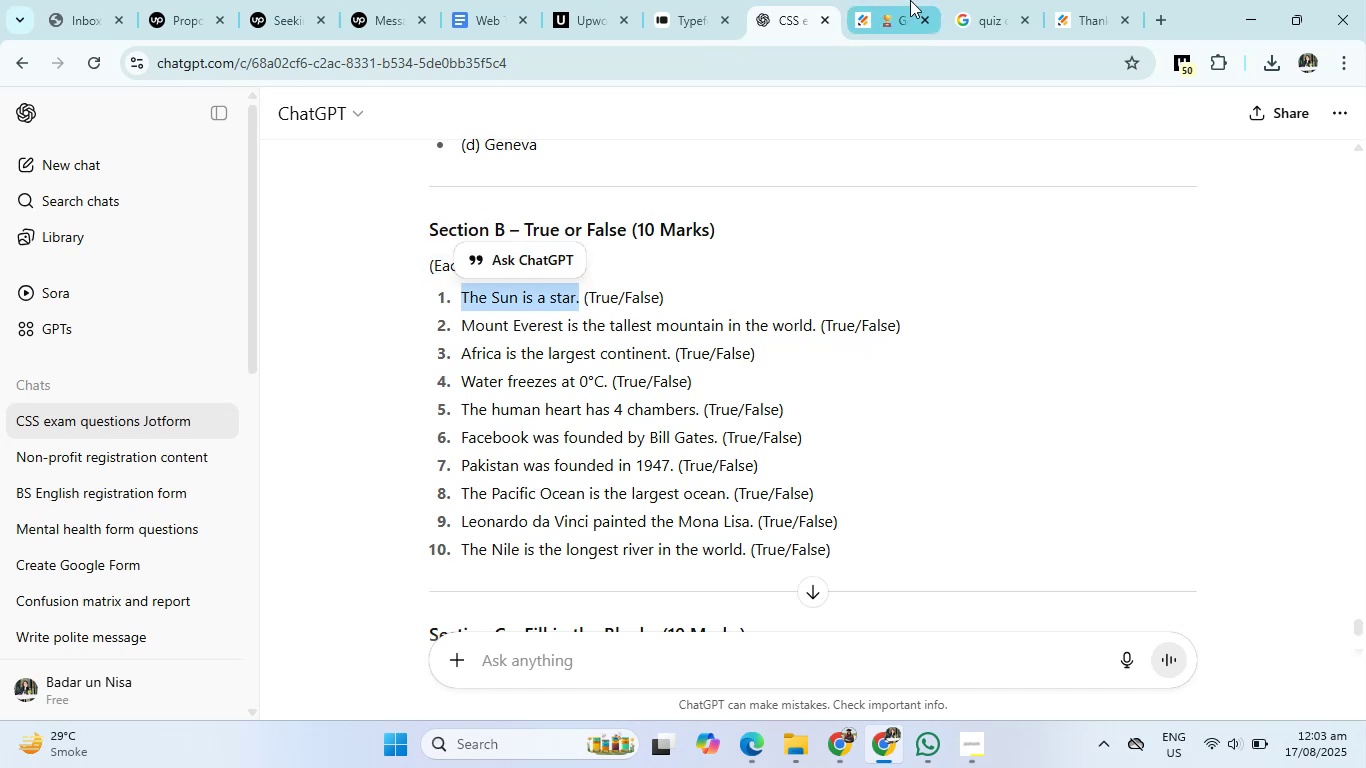 
left_click([910, 0])
 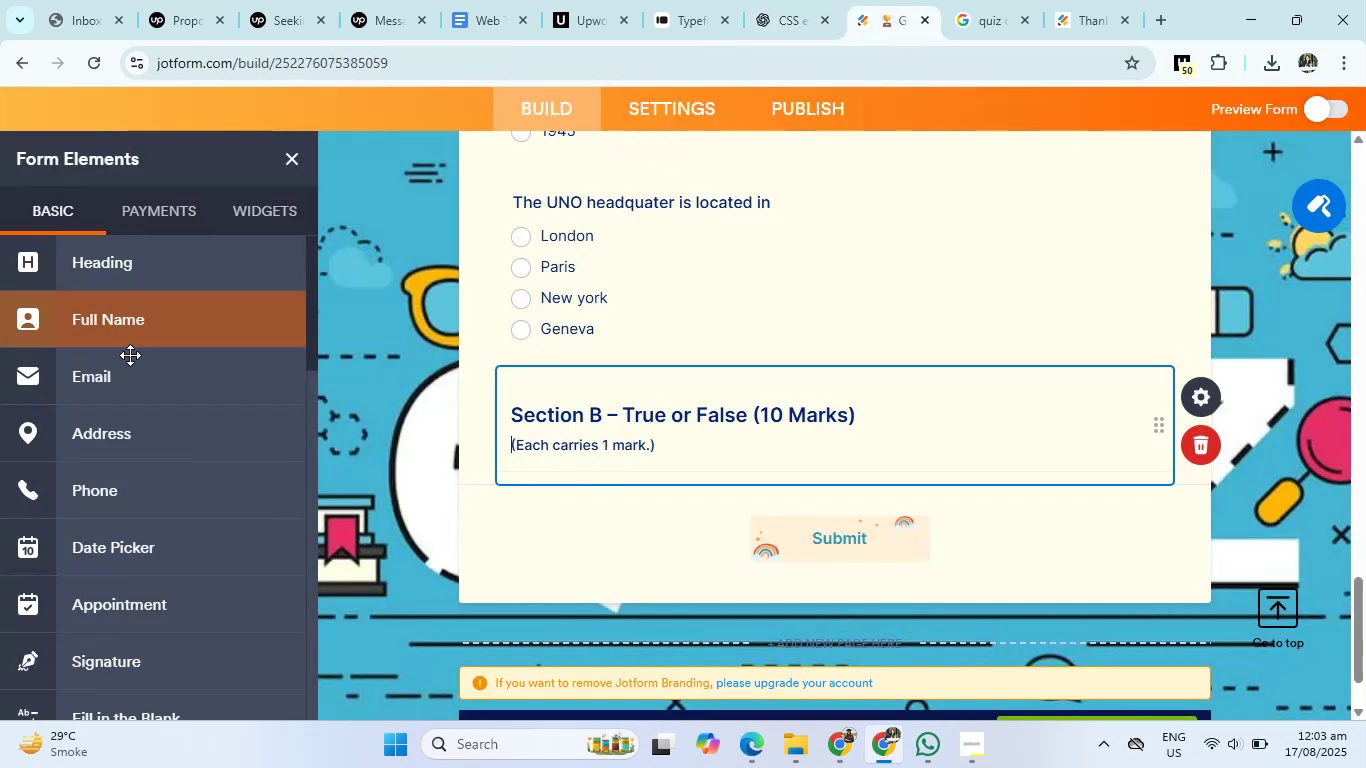 
scroll: coordinate [134, 378], scroll_direction: down, amount: 6.0
 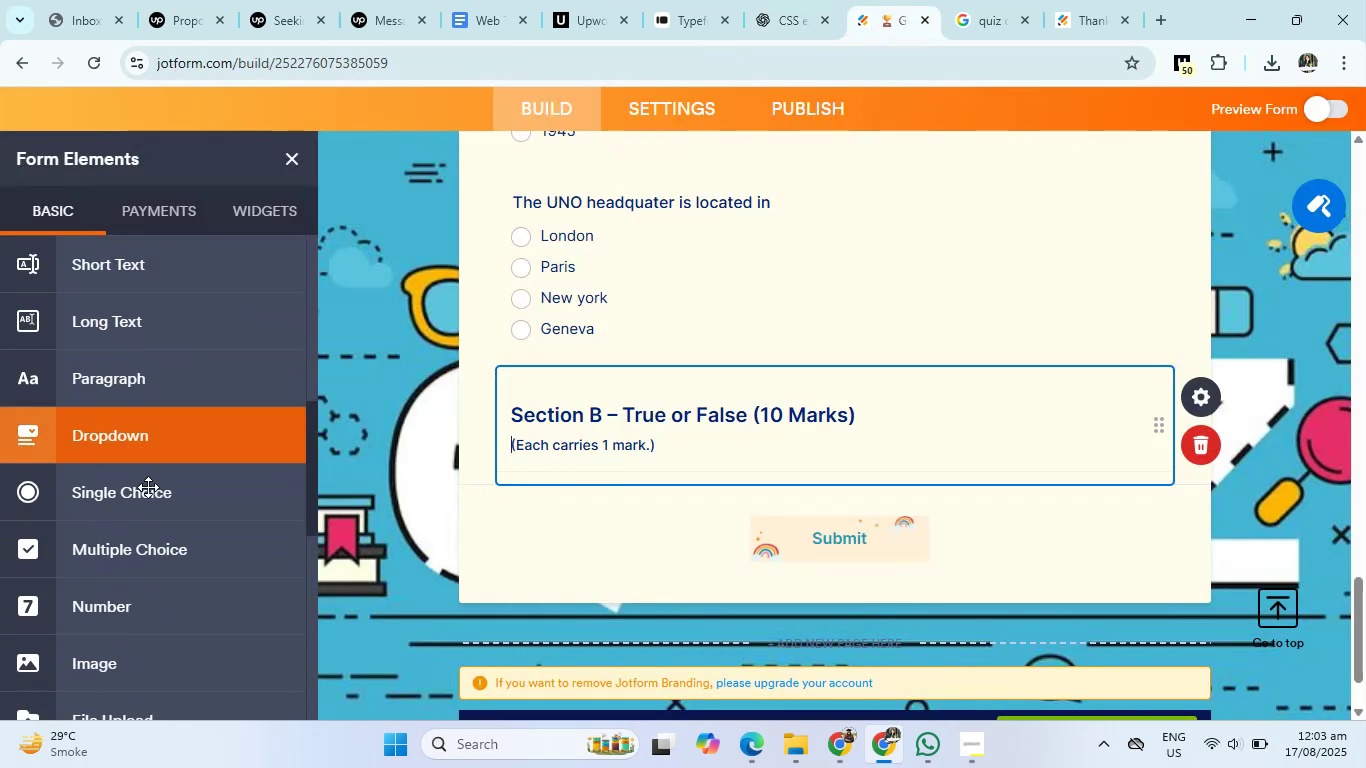 
left_click([148, 492])
 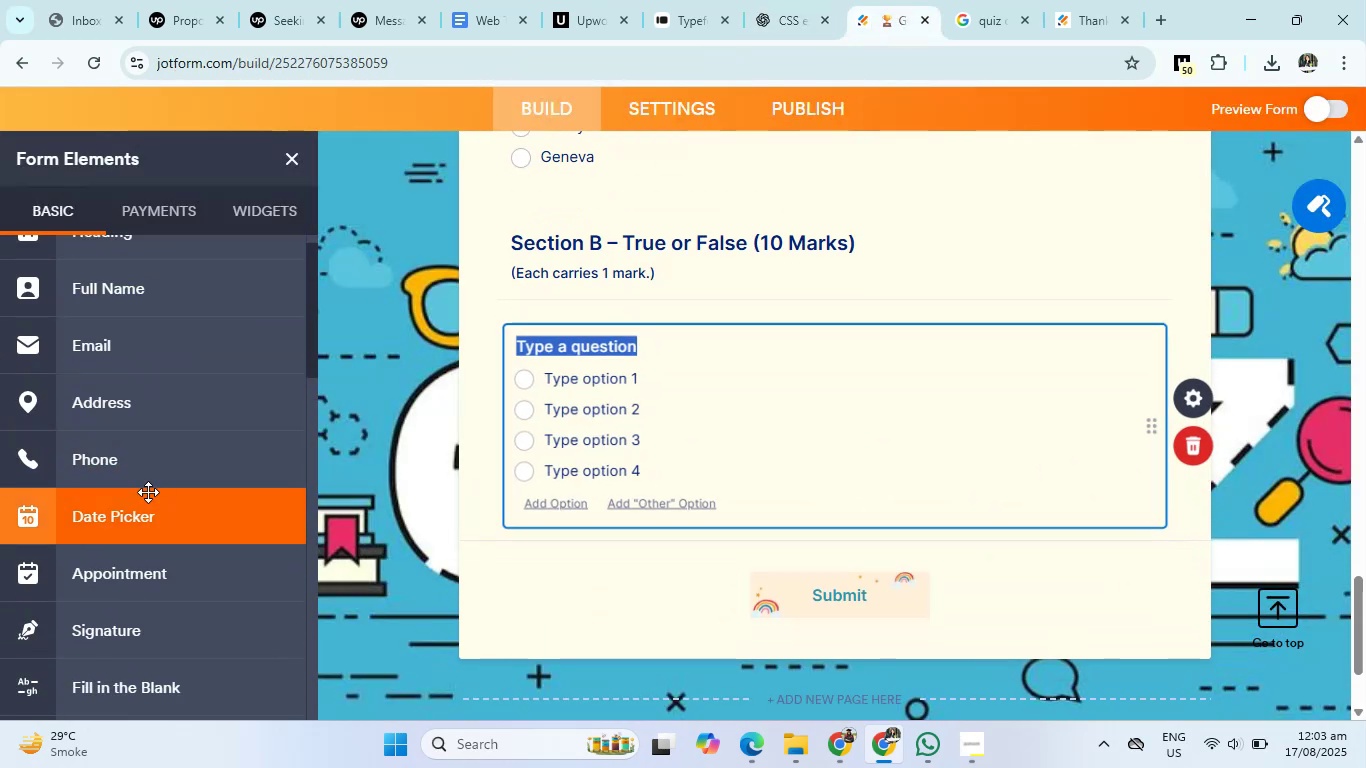 
key(Backspace)
type(the The Sun is a star)
 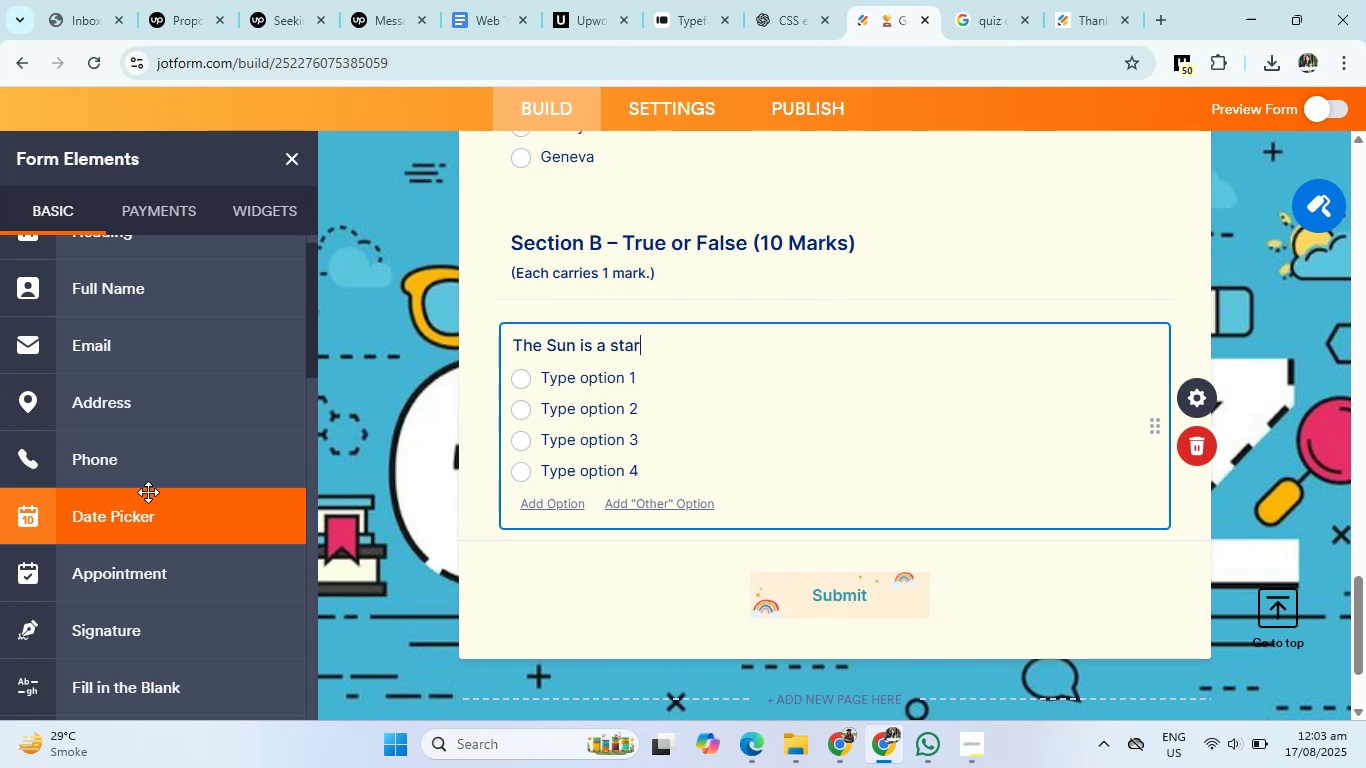 
left_click([588, 380])
 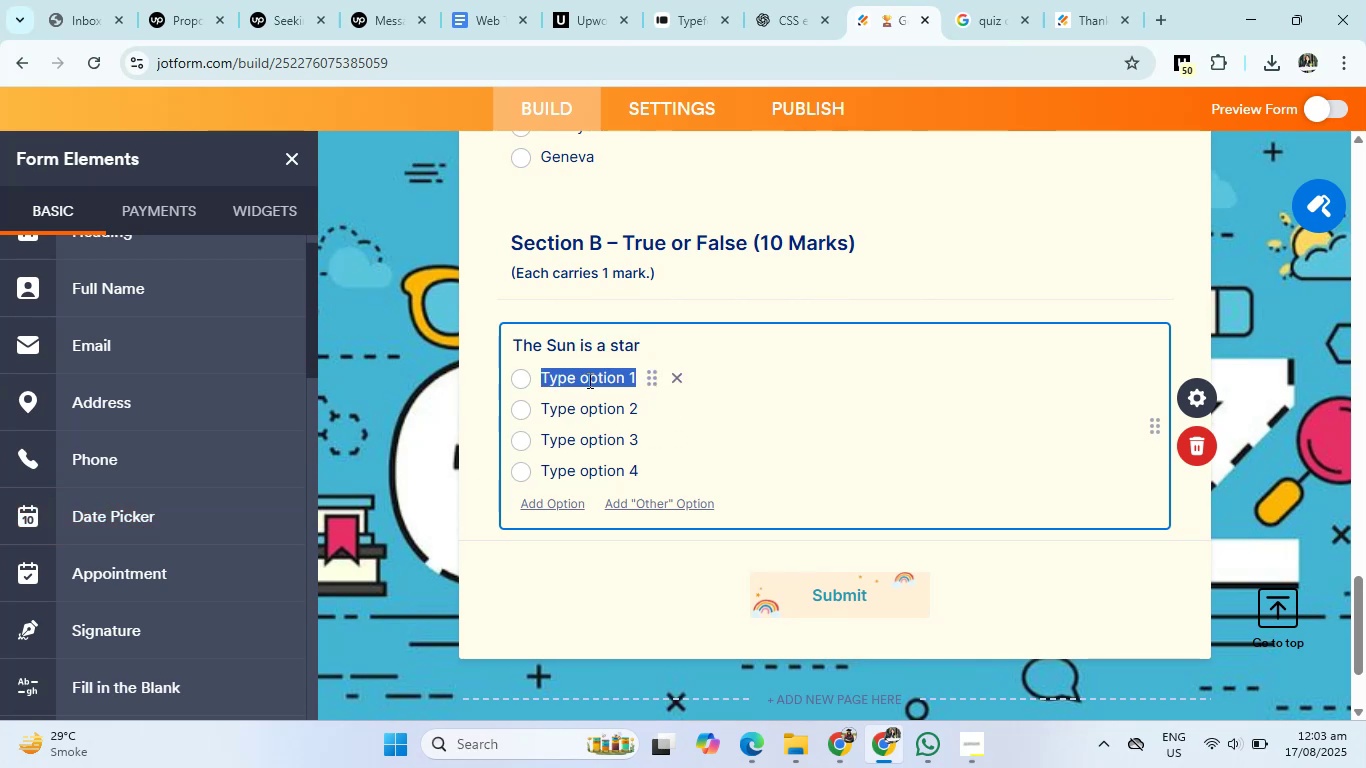 
key(Backspace)
type(Yes)
 